 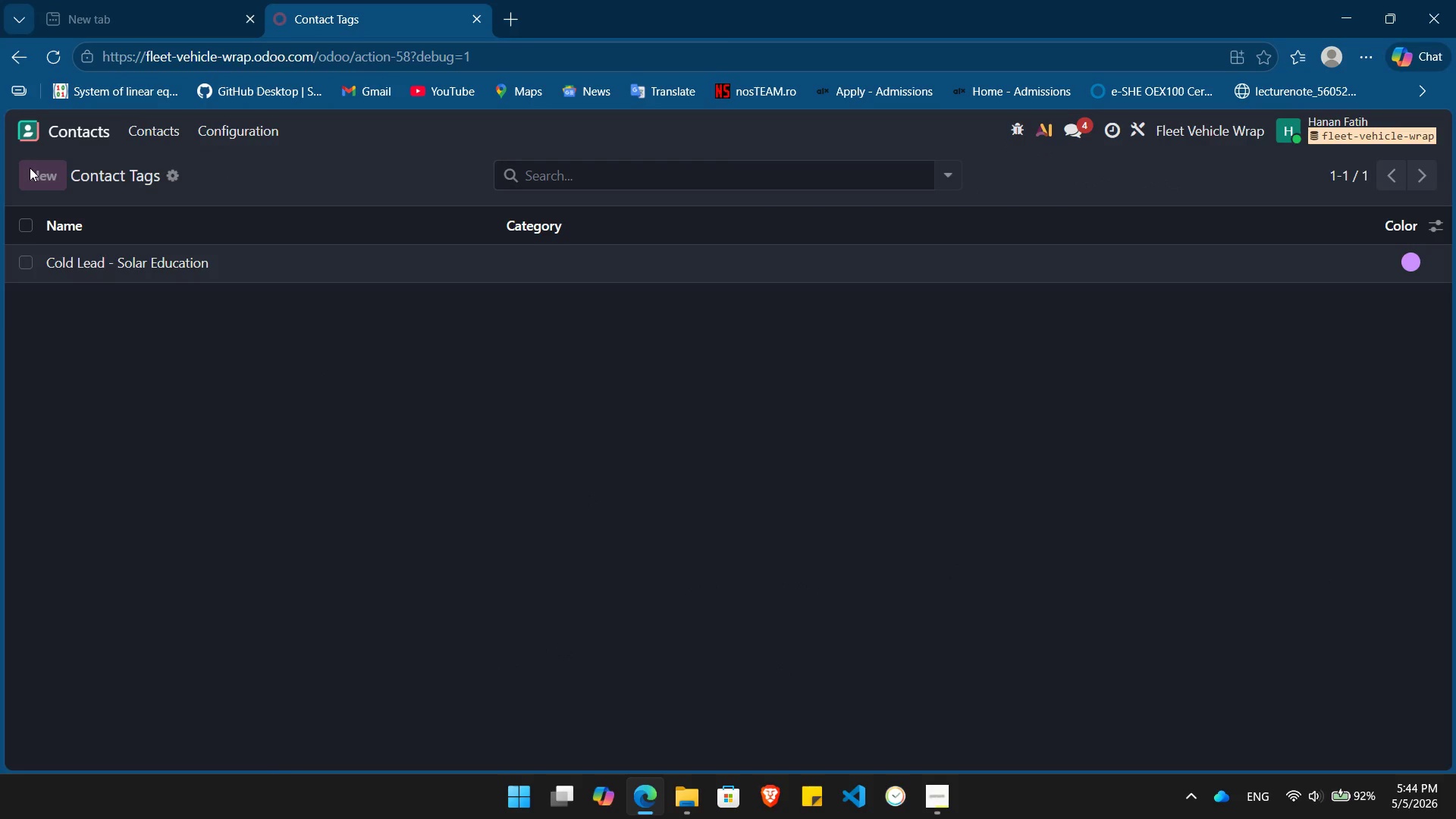 
type(High Intent)
 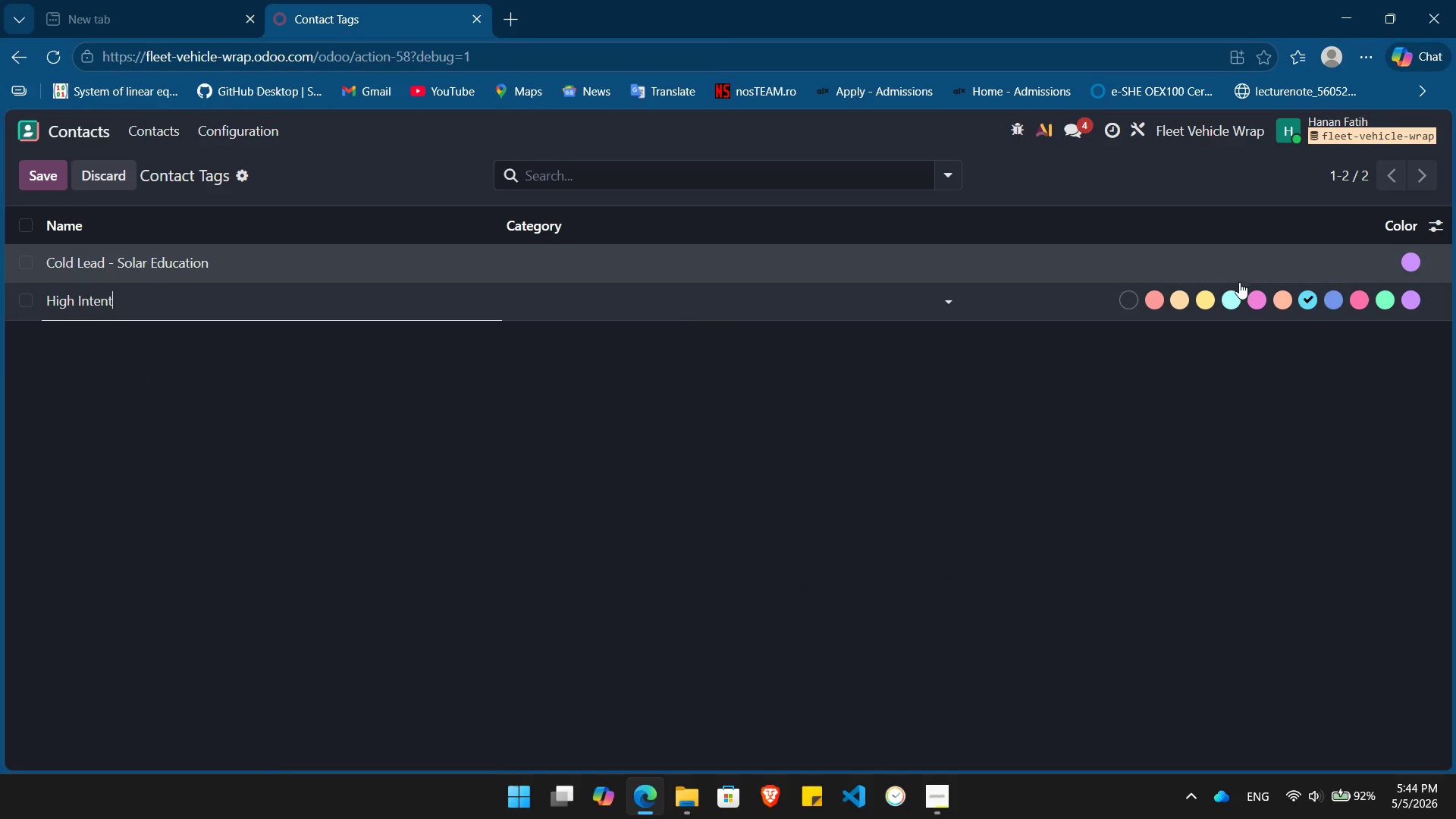 
left_click([1231, 303])
 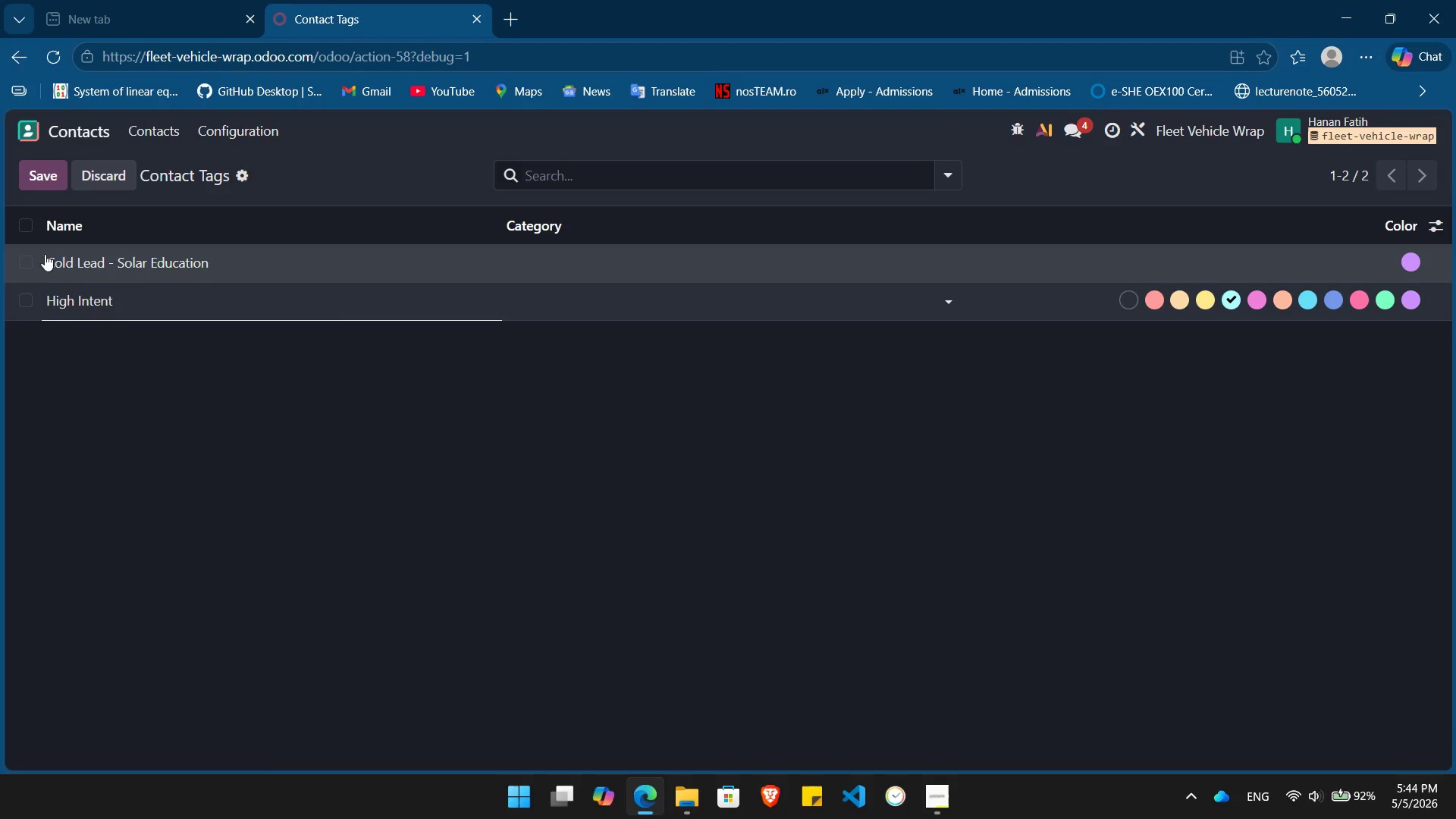 
left_click([41, 184])
 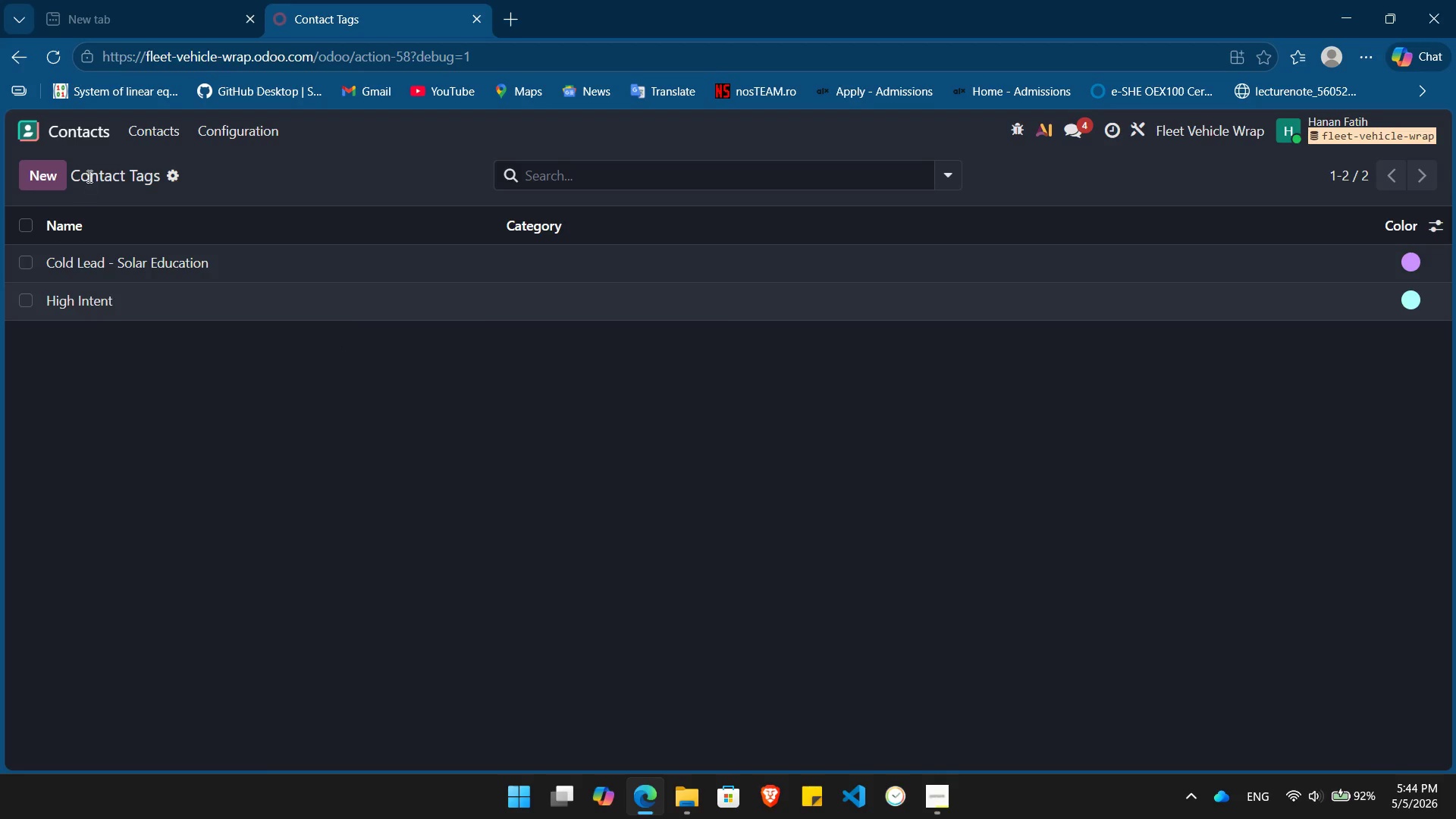 
left_click([78, 134])
 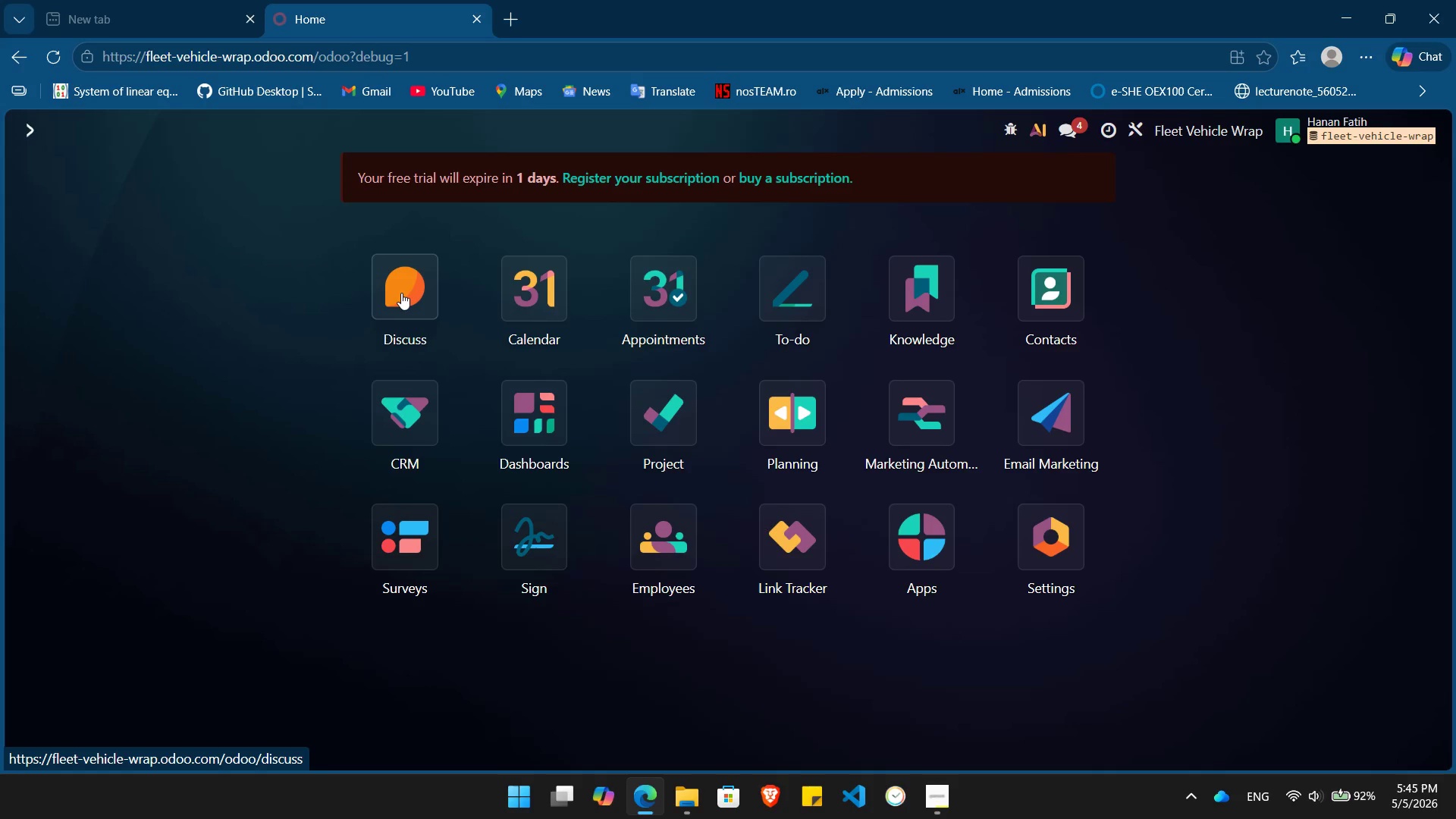 
wait(7.55)
 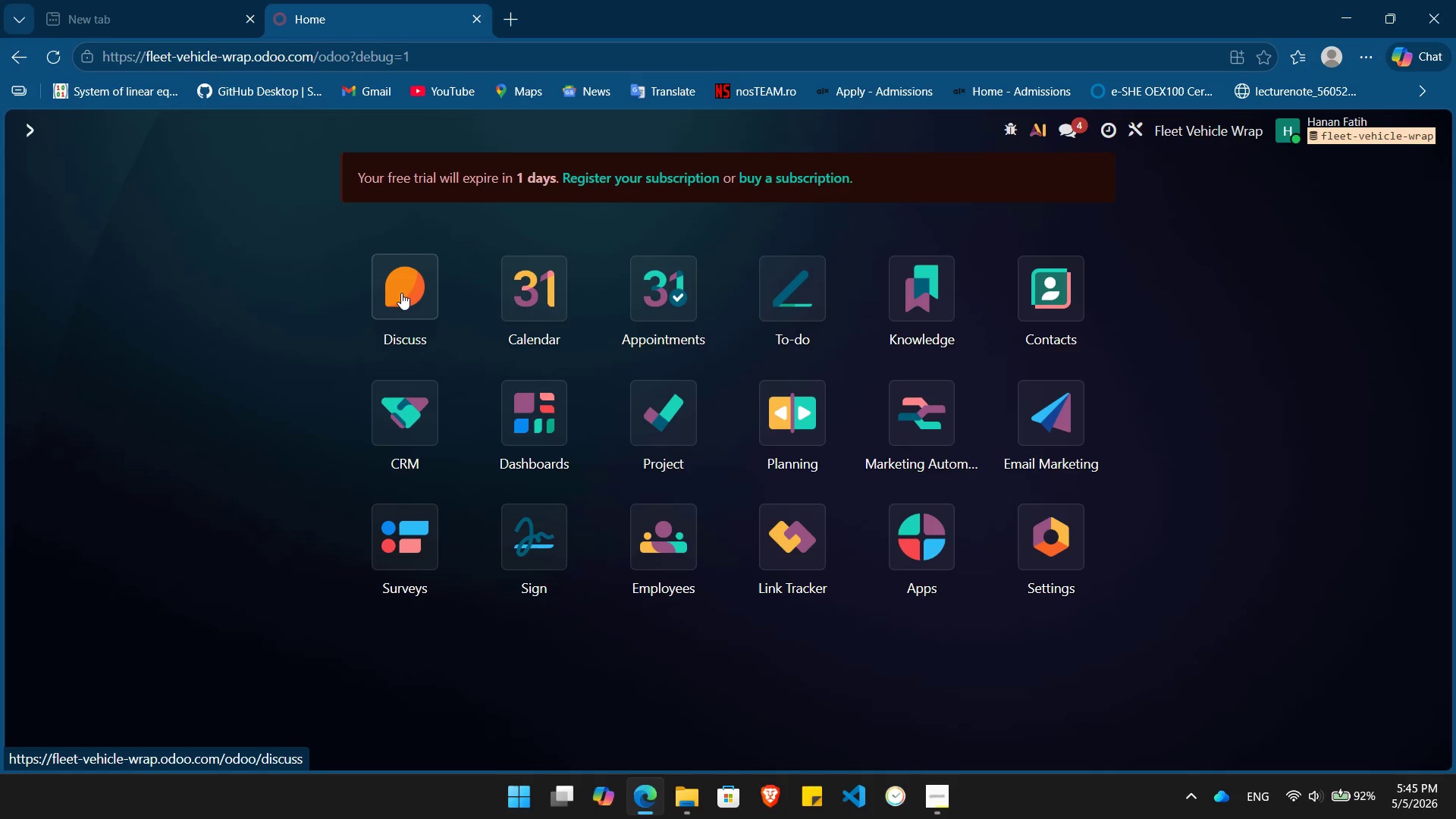 
left_click([926, 428])
 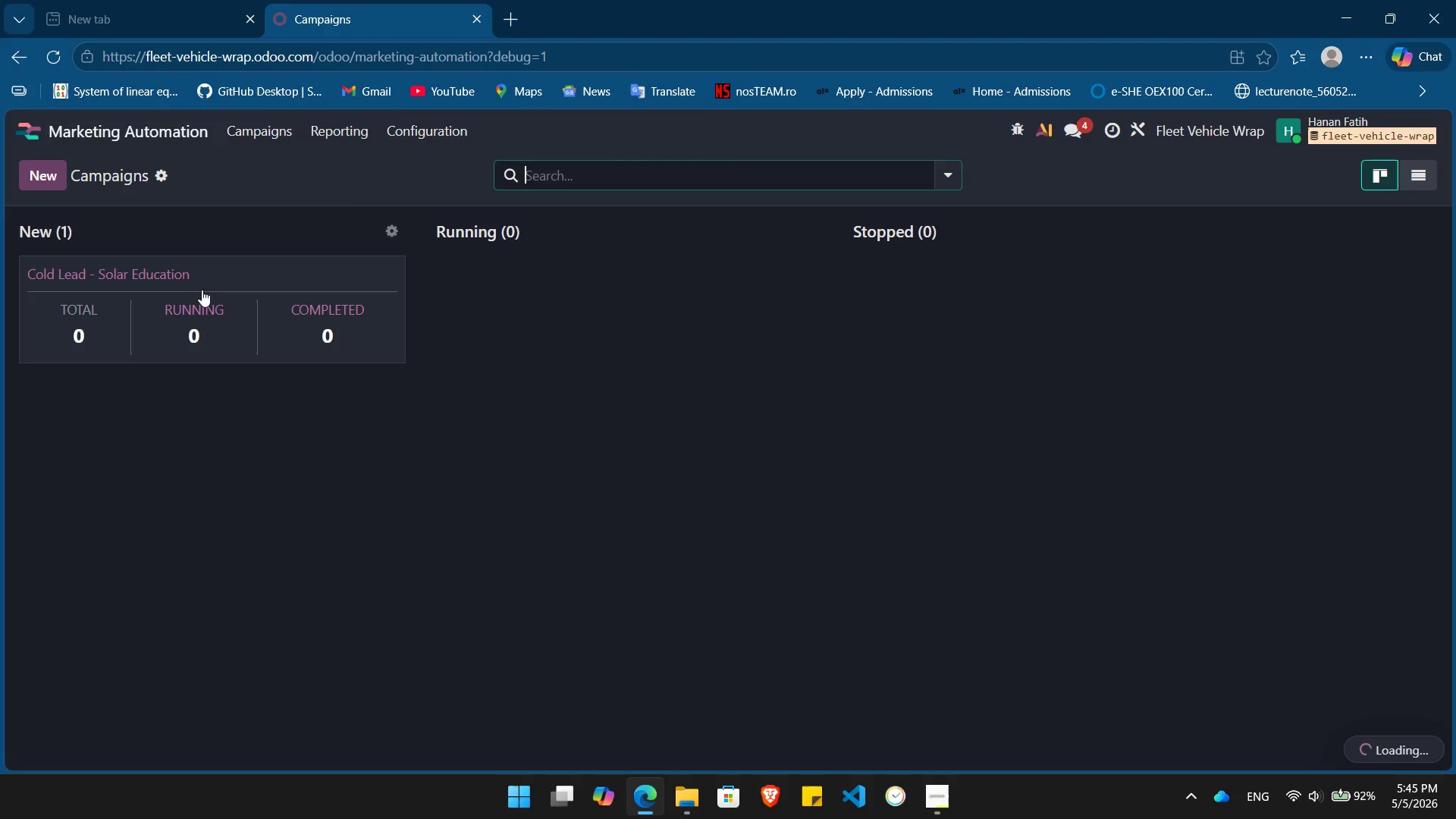 
left_click([166, 294])
 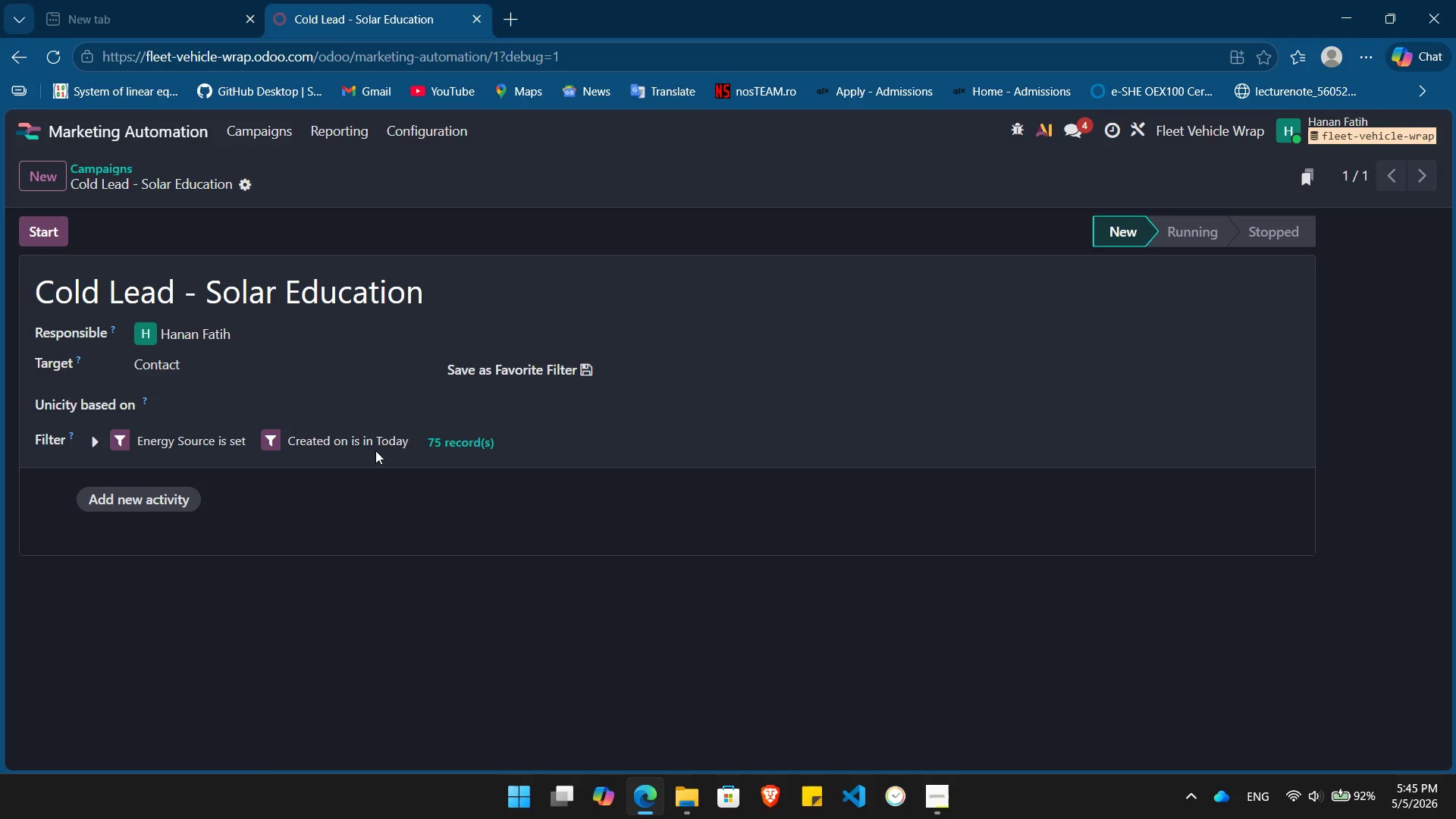 
wait(11.75)
 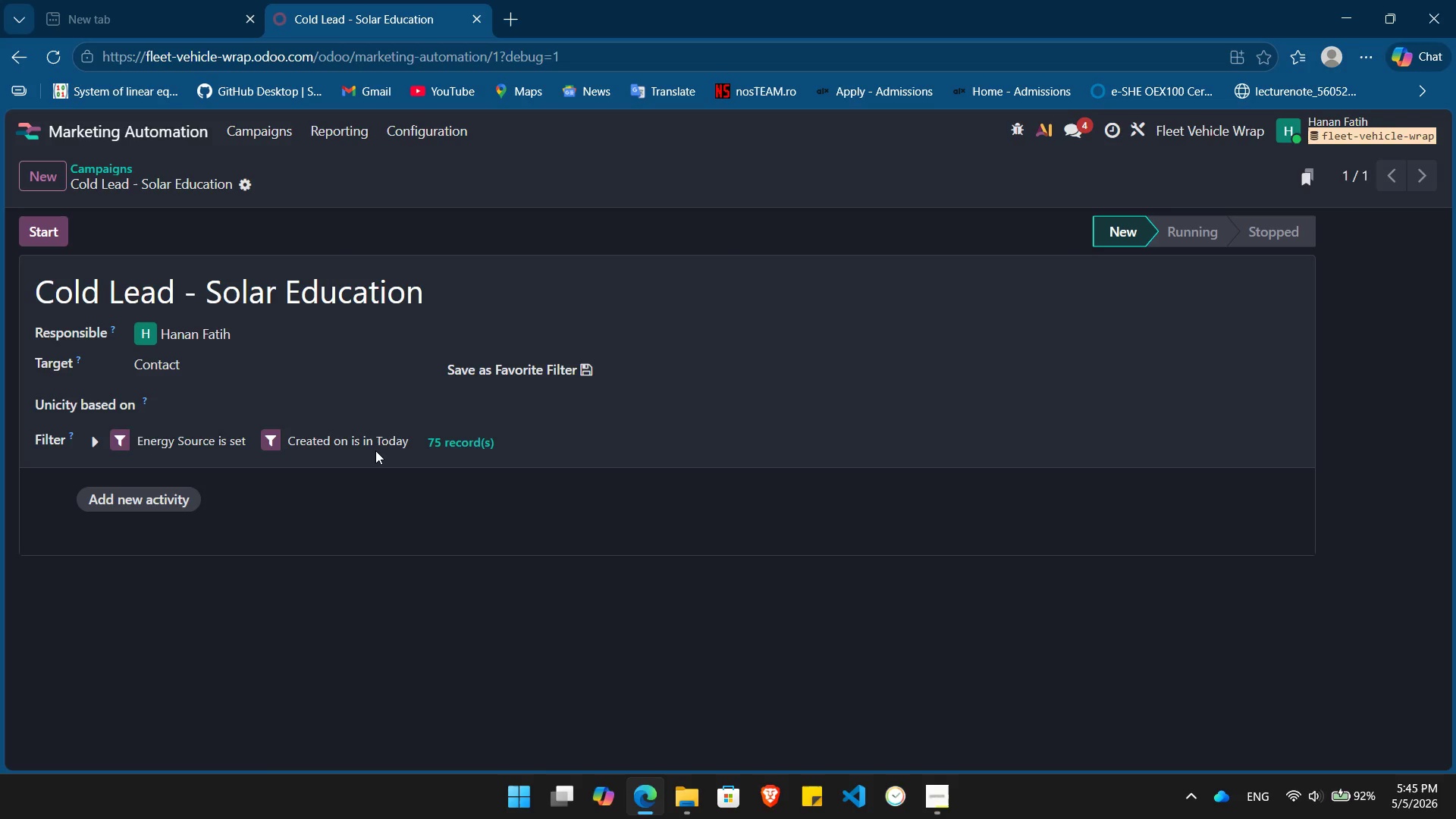 
type(Tag Contact)
 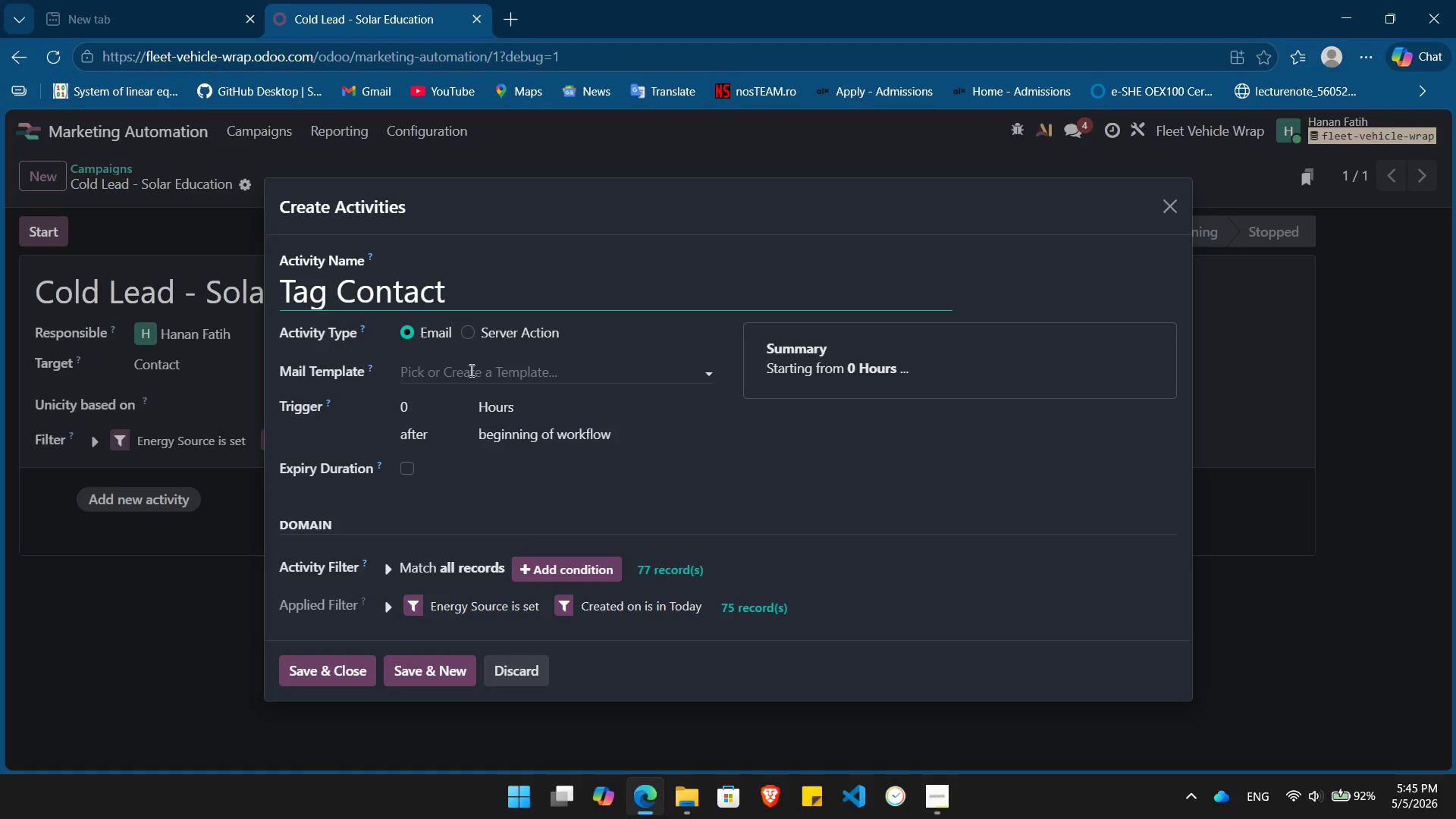 
left_click([482, 334])
 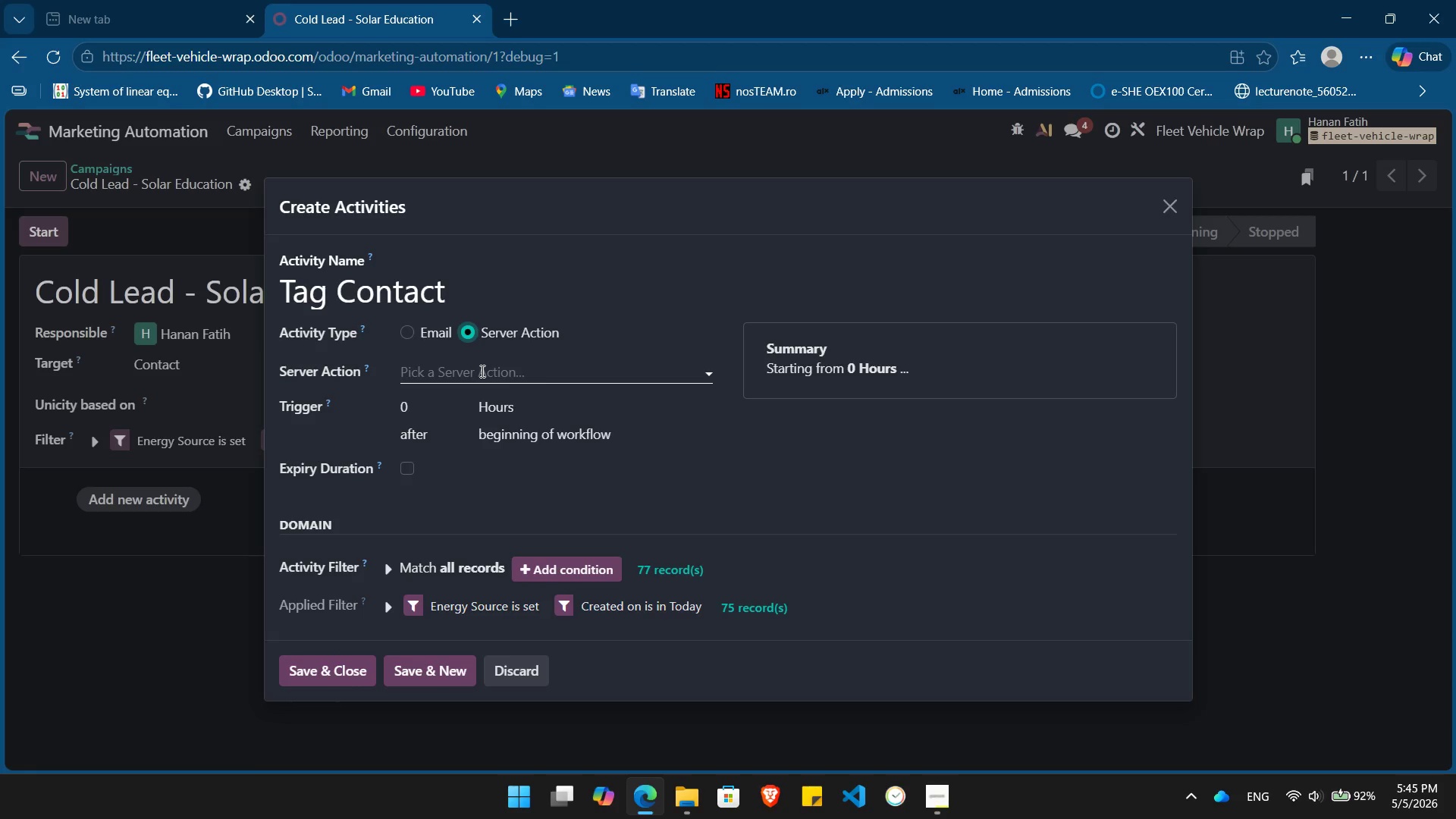 
left_click([481, 371])
 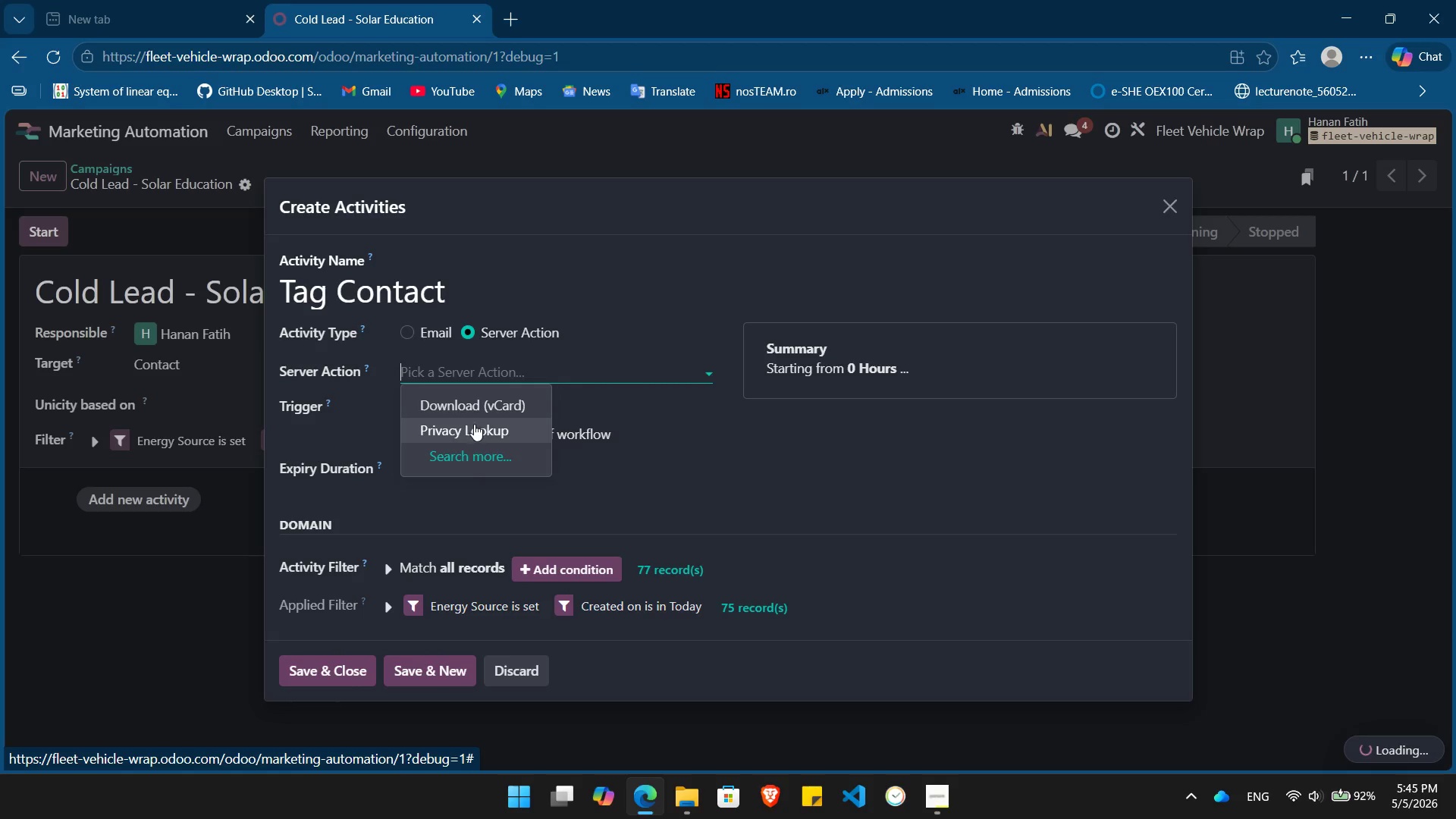 
left_click([477, 455])
 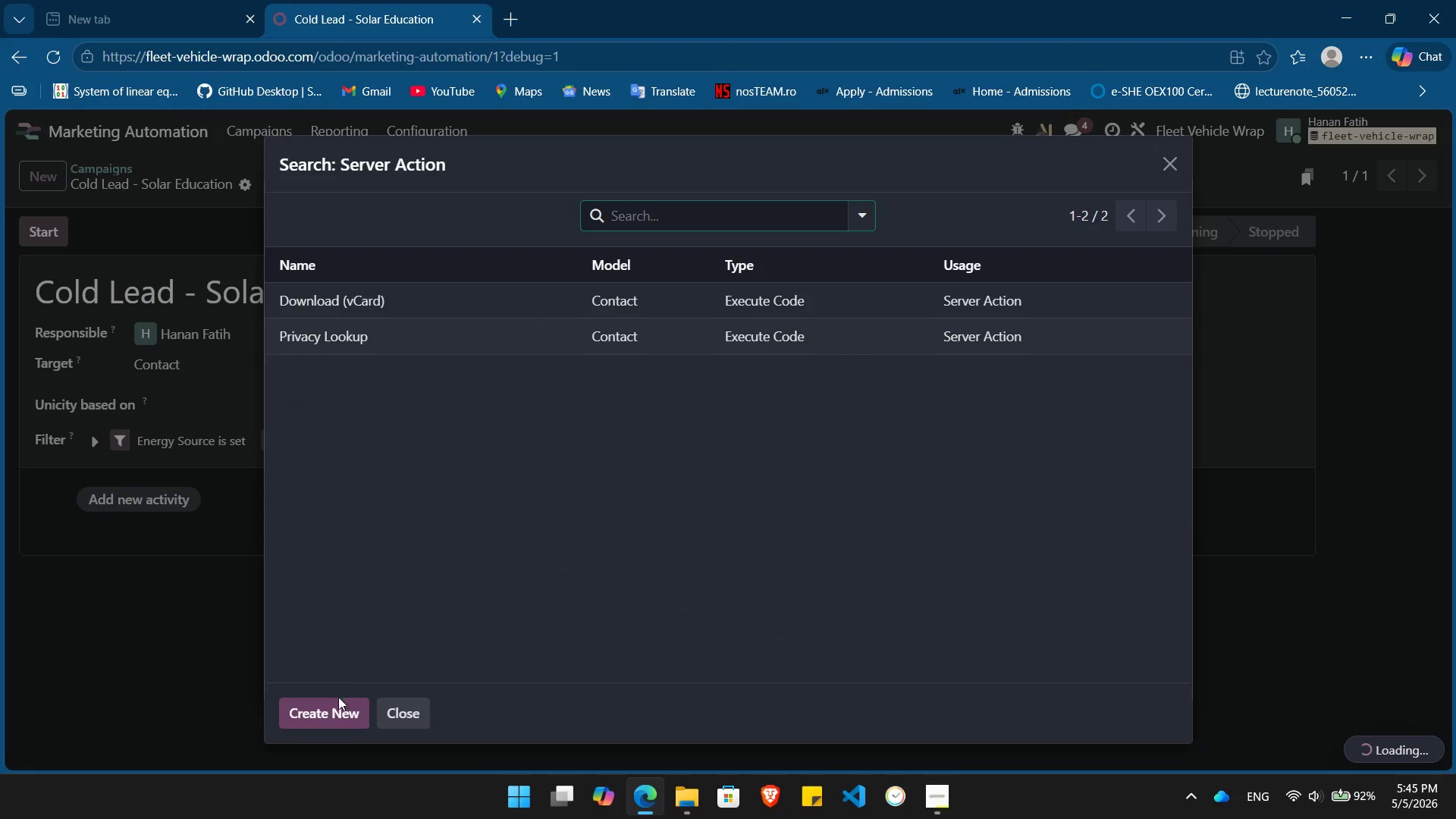 
left_click([328, 714])
 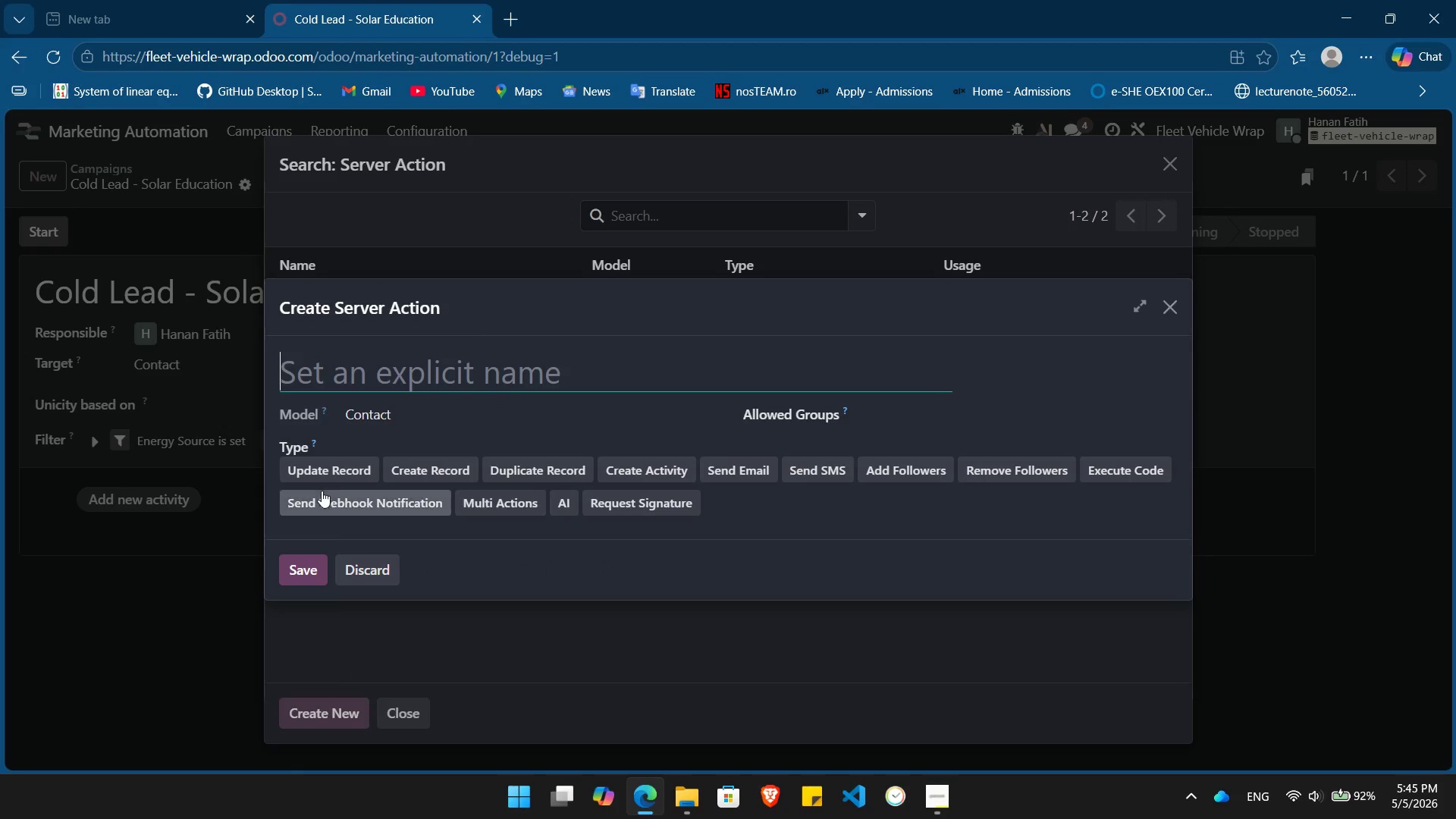 
left_click([331, 466])
 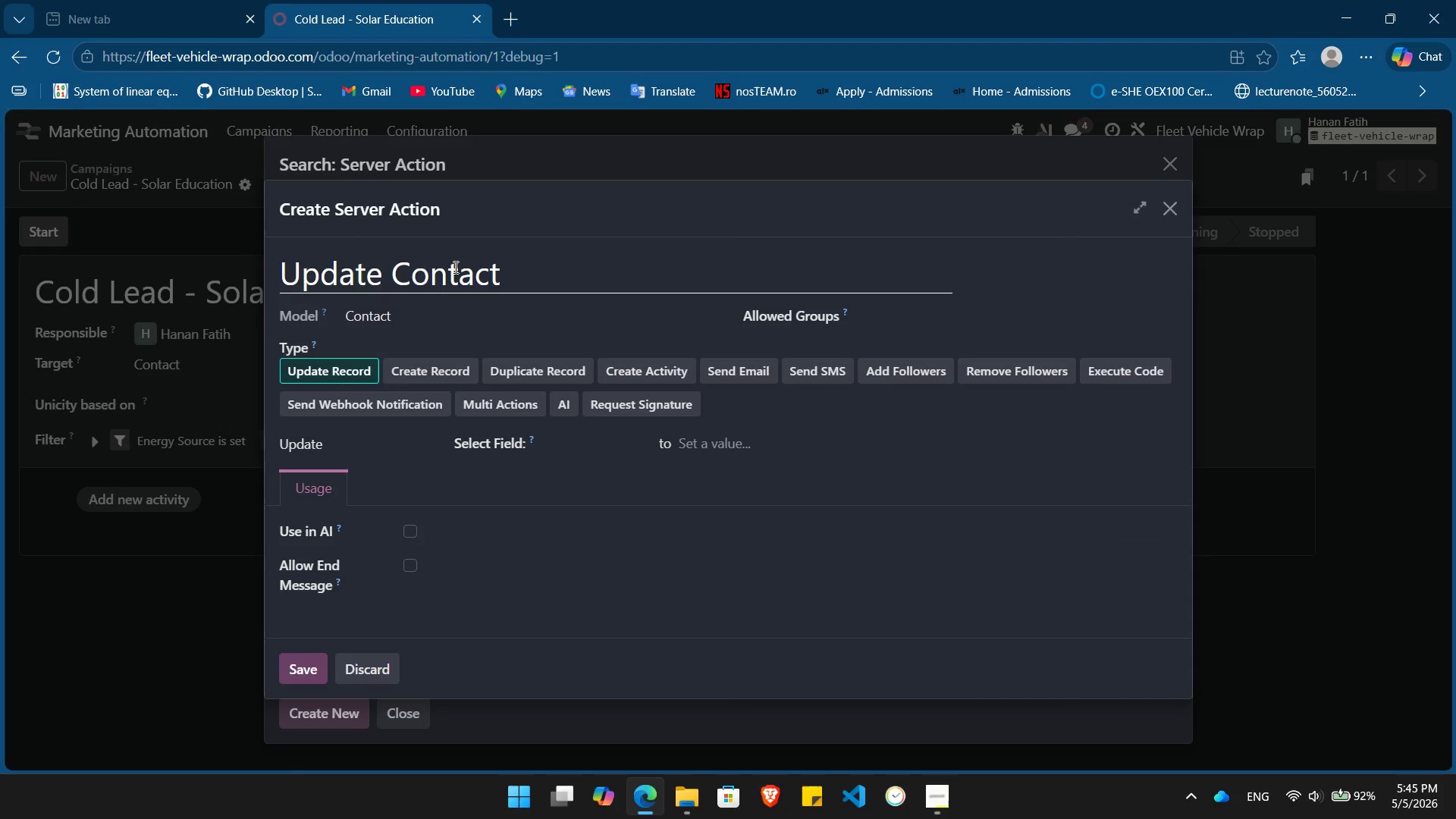 
double_click([453, 267])
 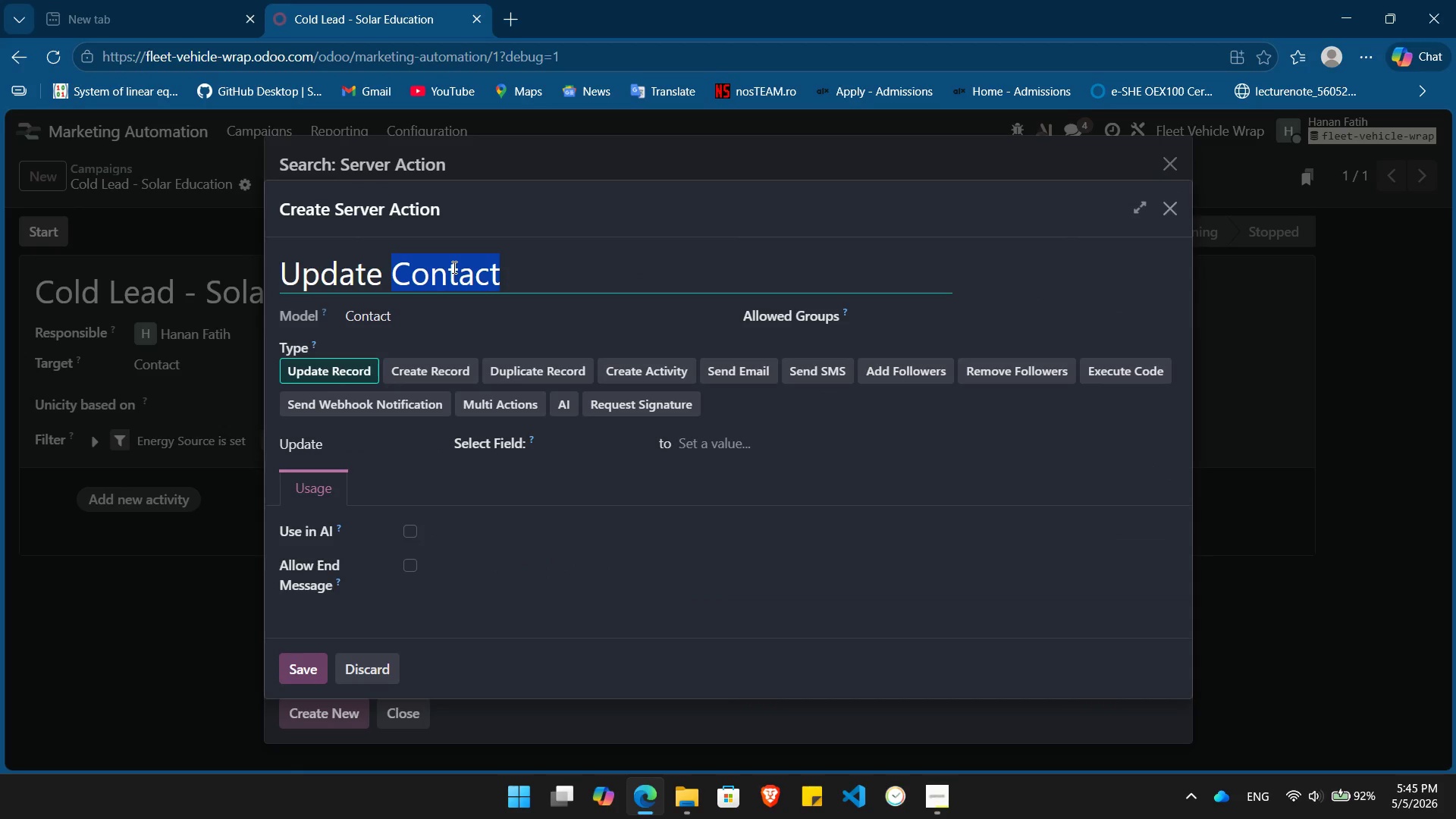 
type(Record)
 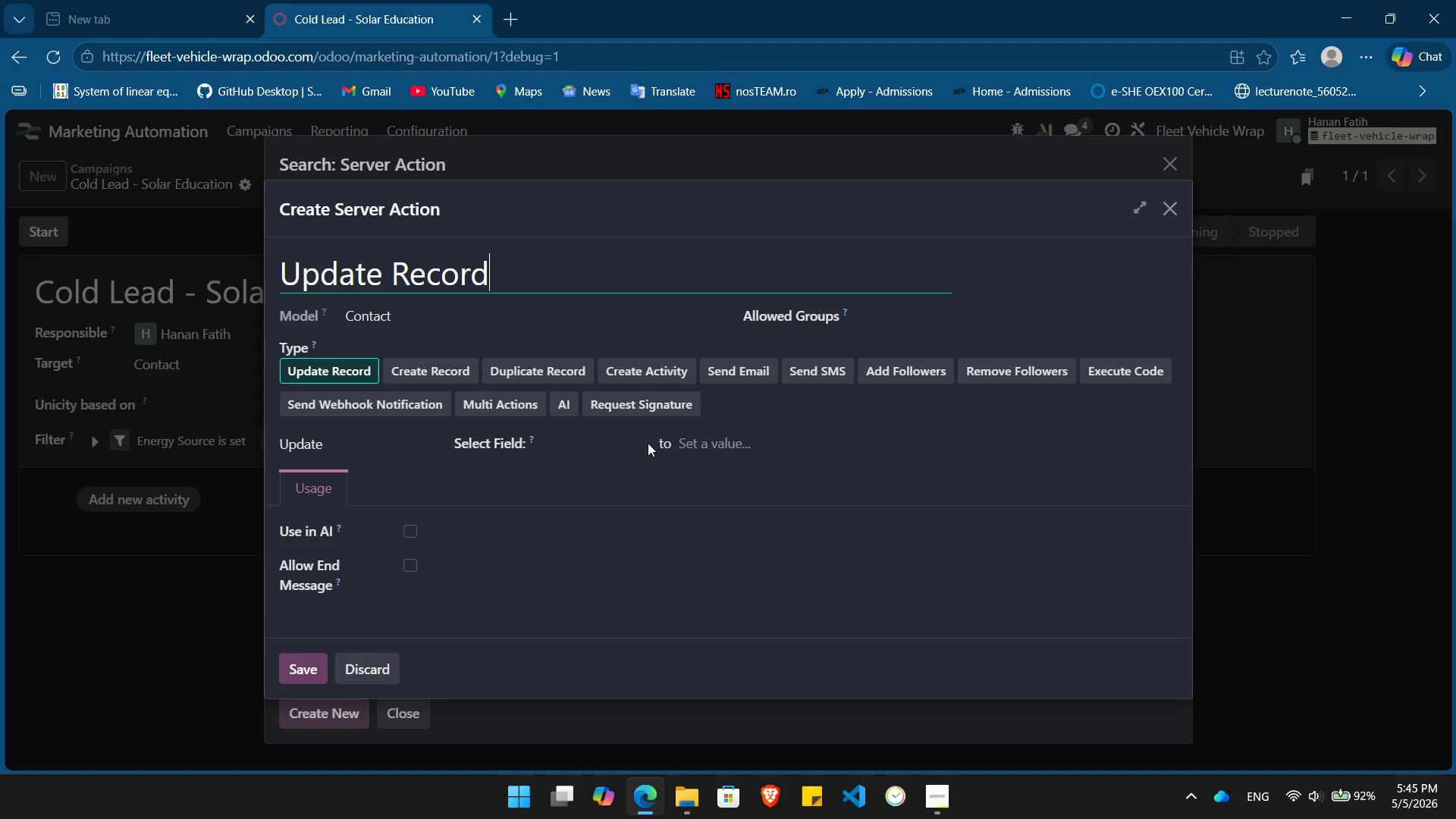 
left_click([613, 436])
 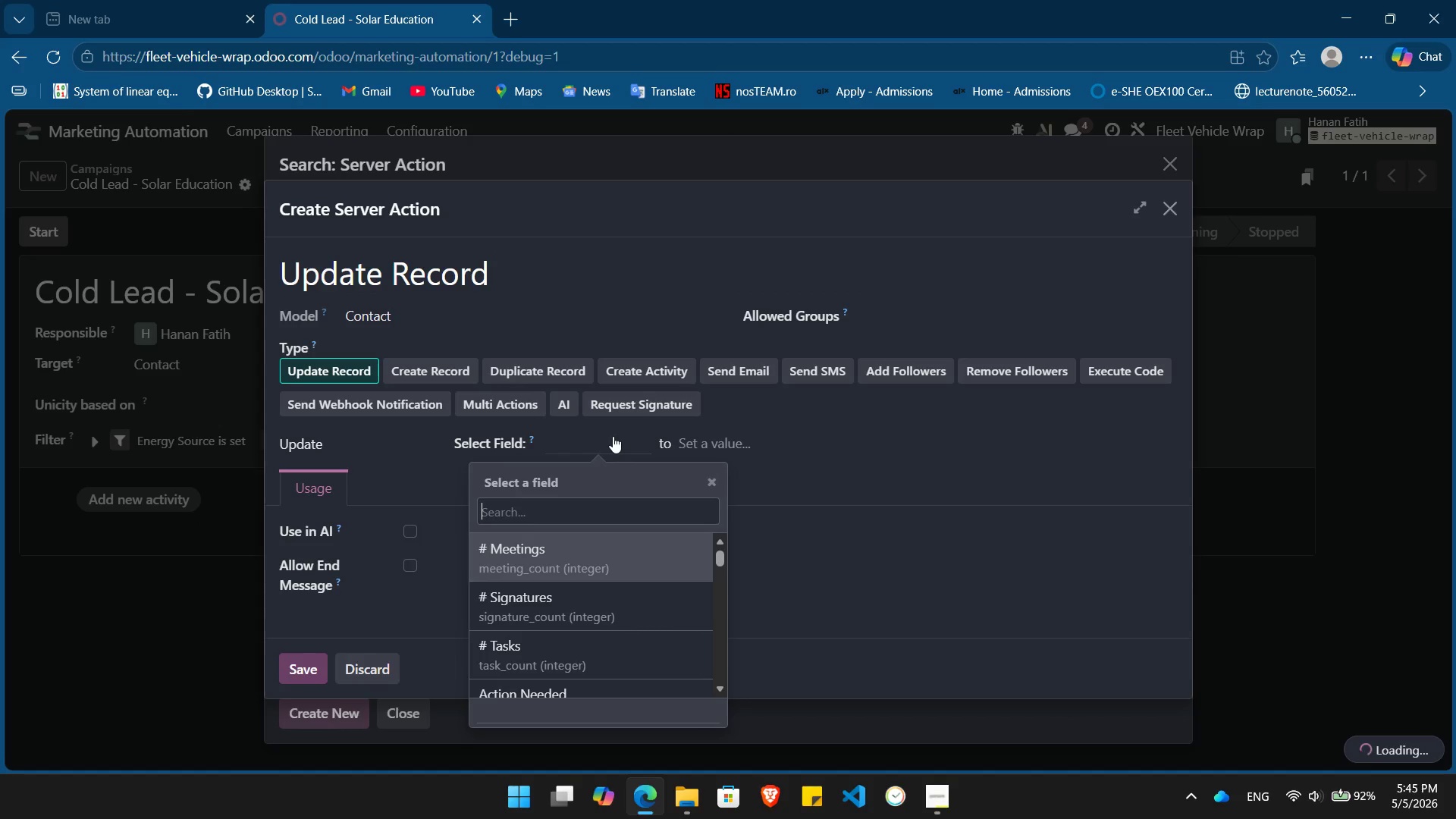 
type(tag)
 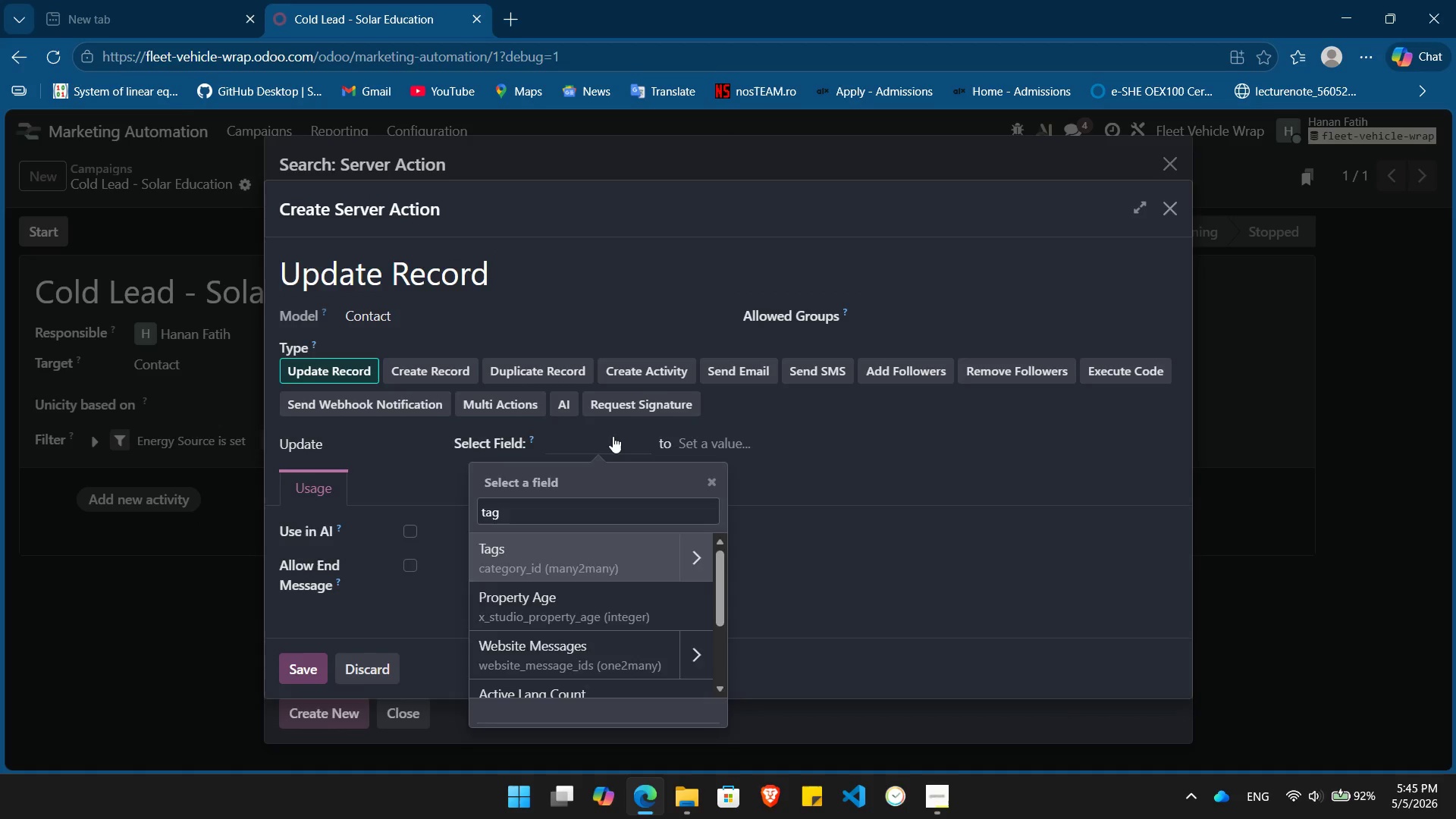 
key(Enter)
 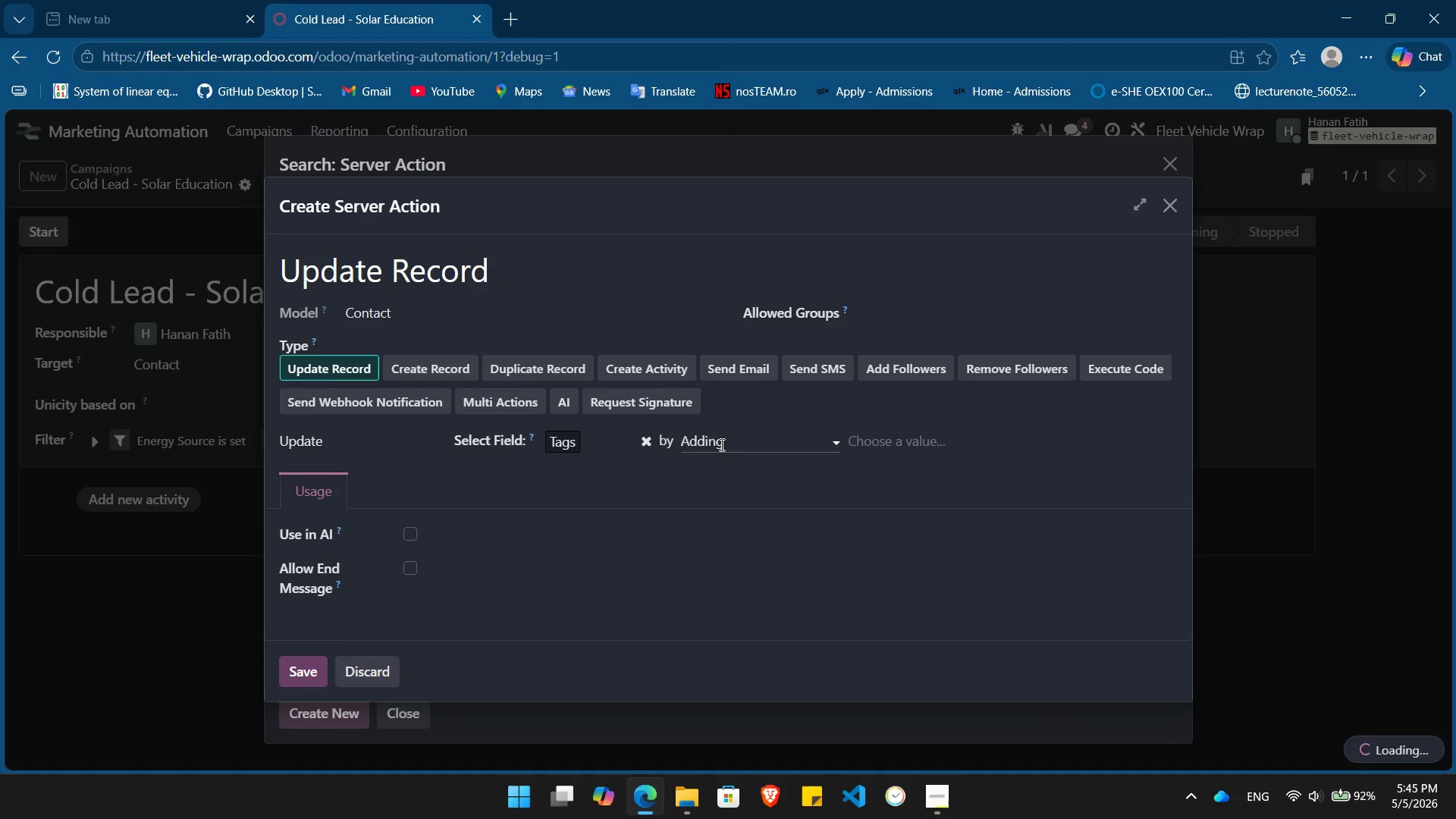 
left_click([896, 434])
 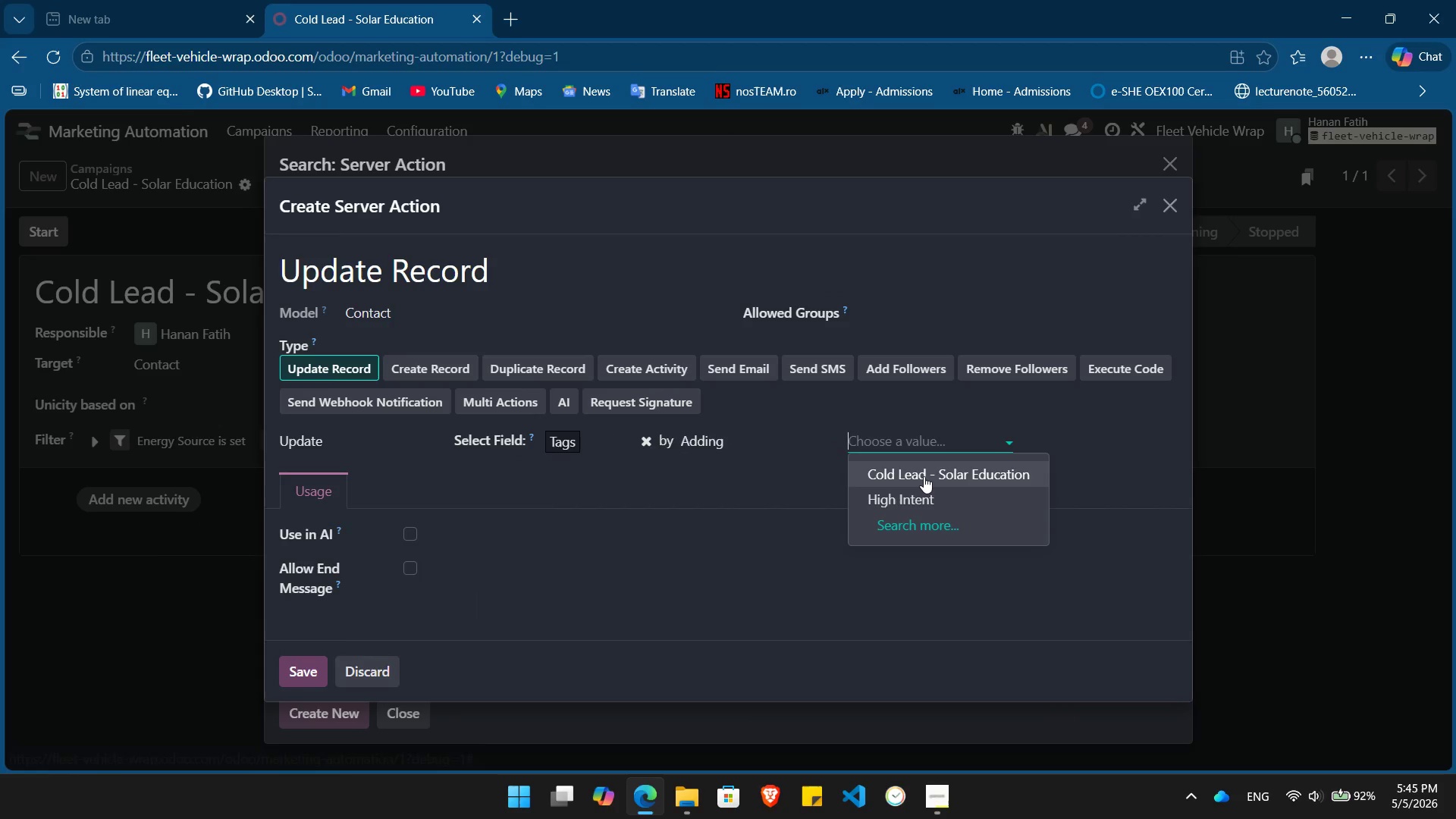 
left_click([924, 476])
 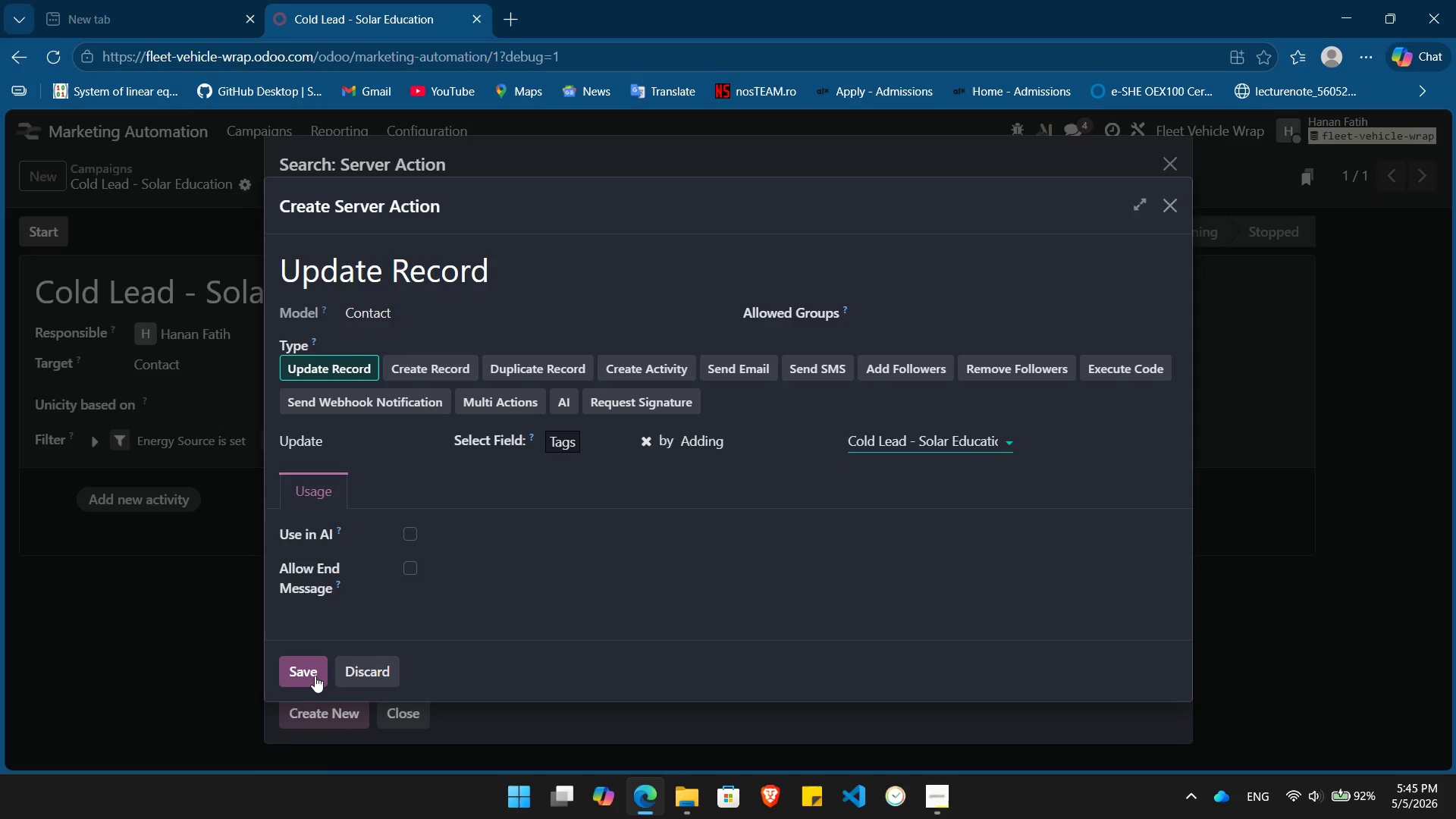 
left_click([315, 676])
 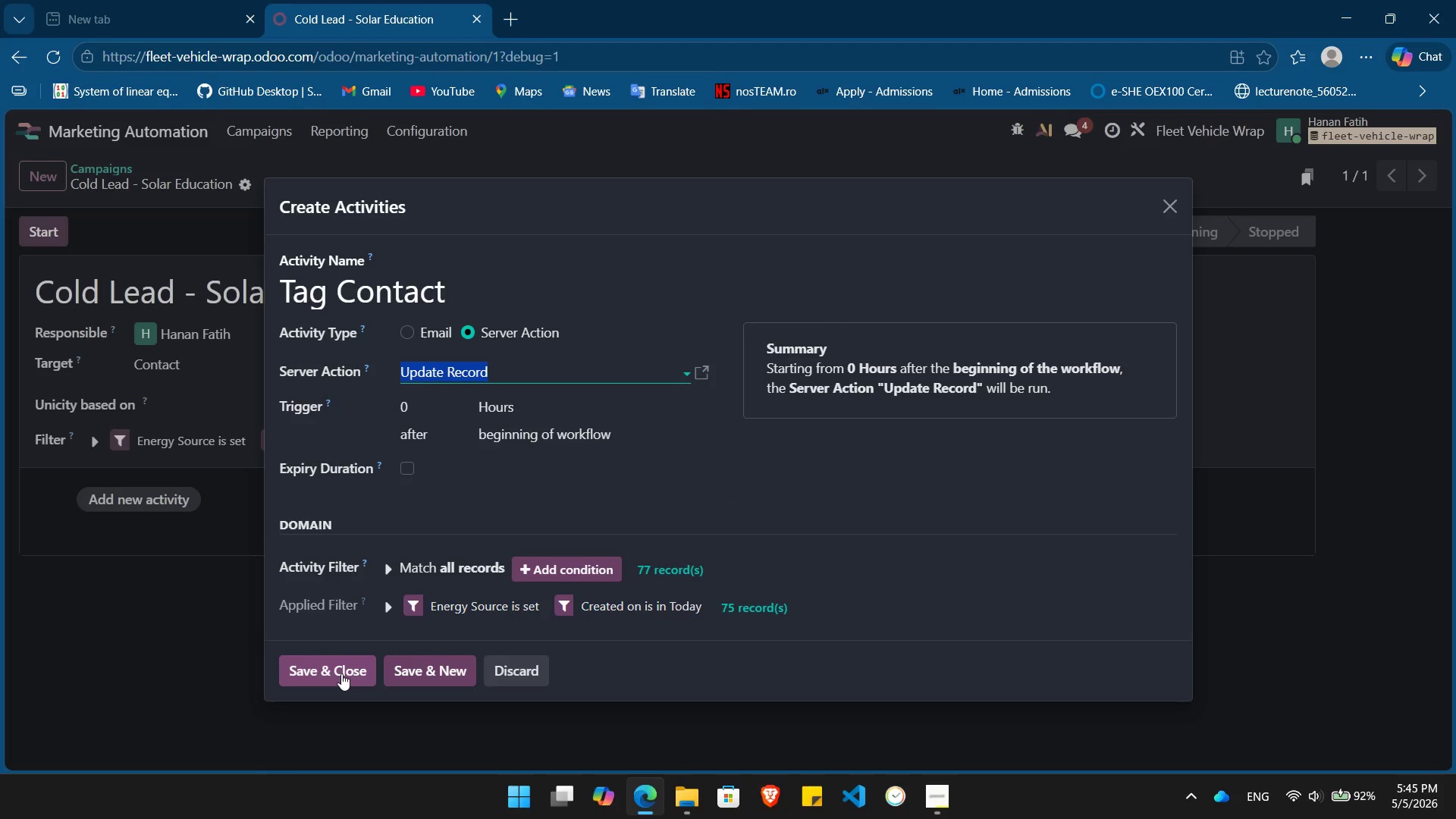 
wait(5.23)
 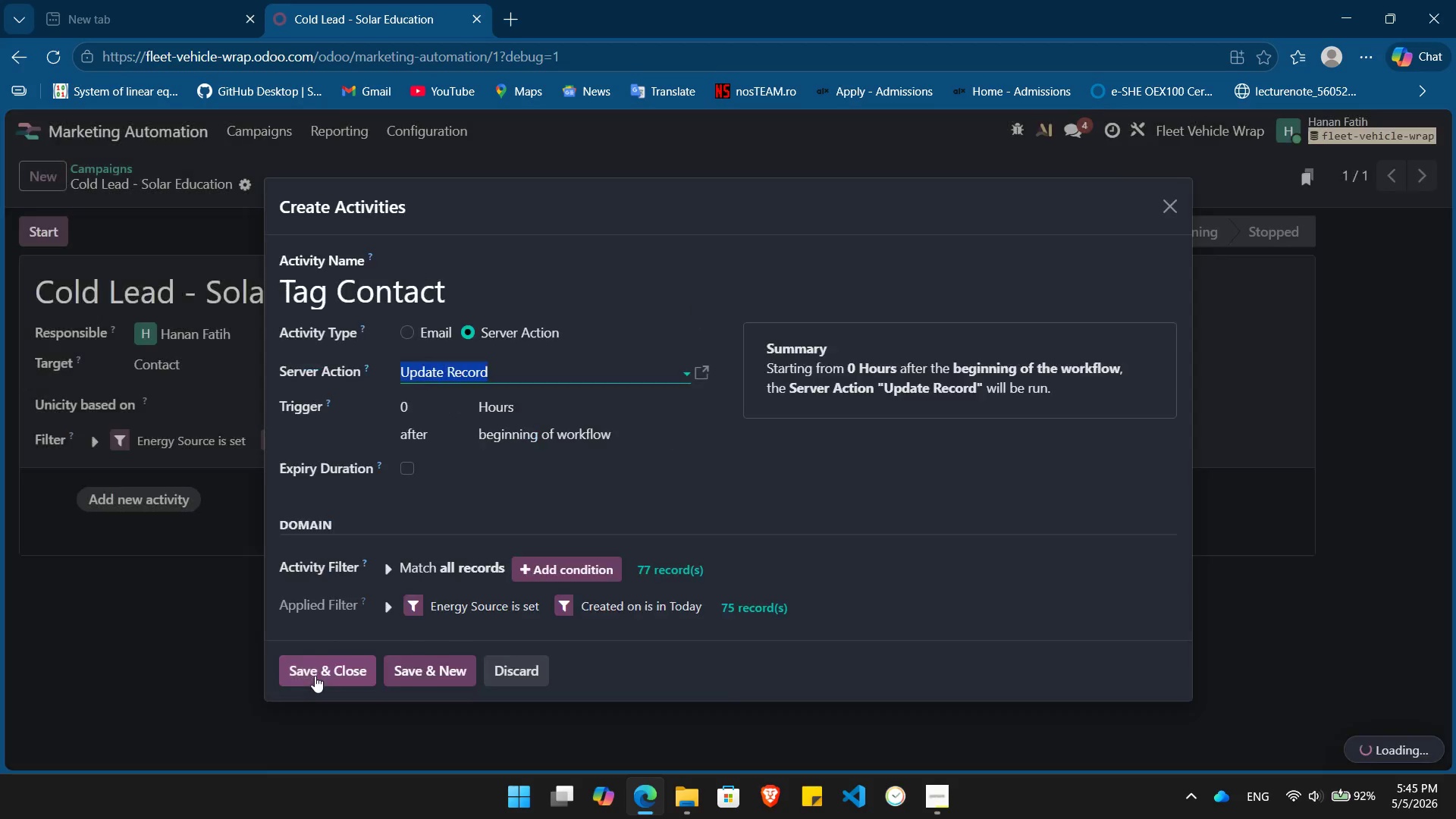 
left_click([341, 673])
 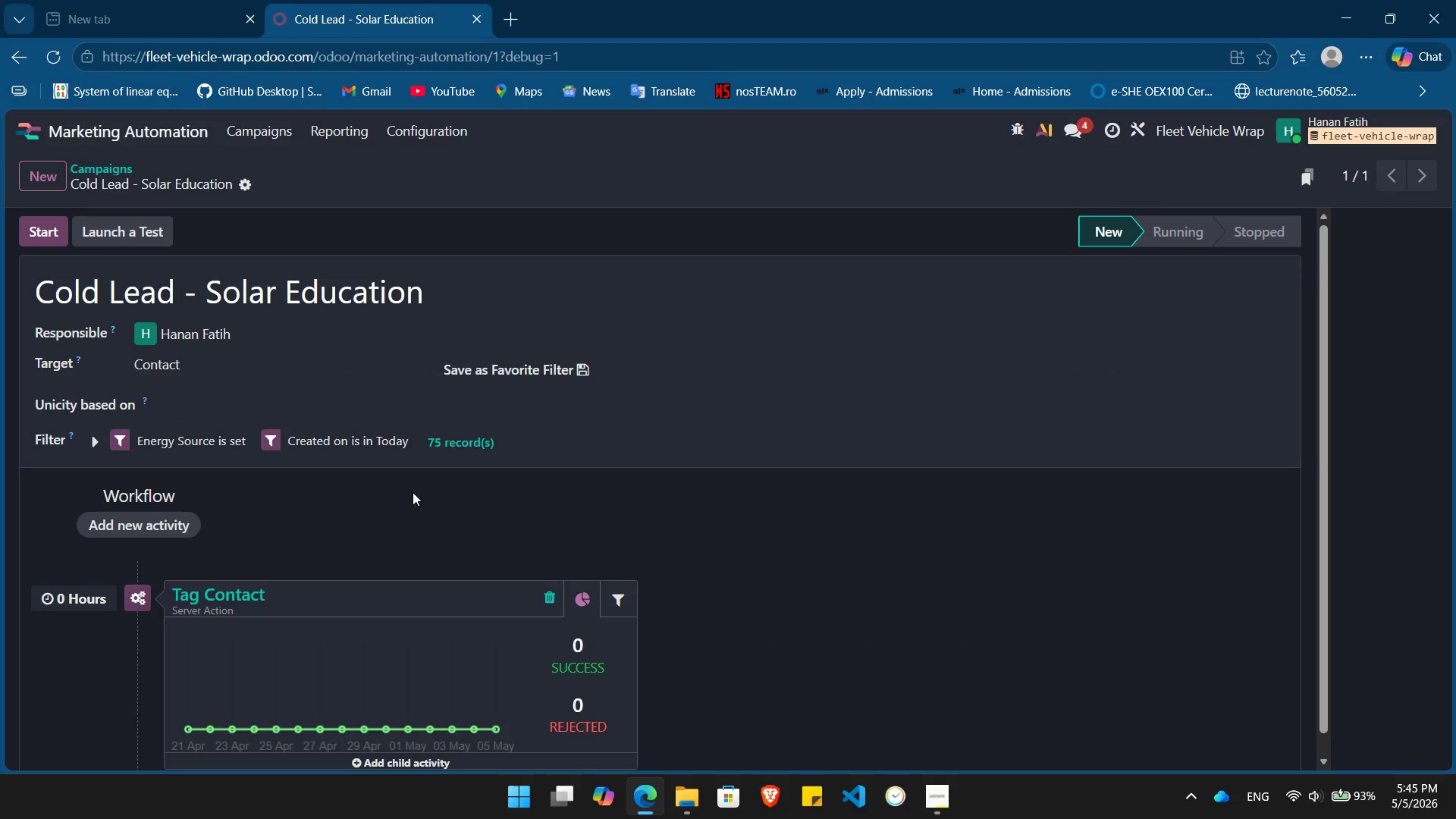 
left_click([478, 444])
 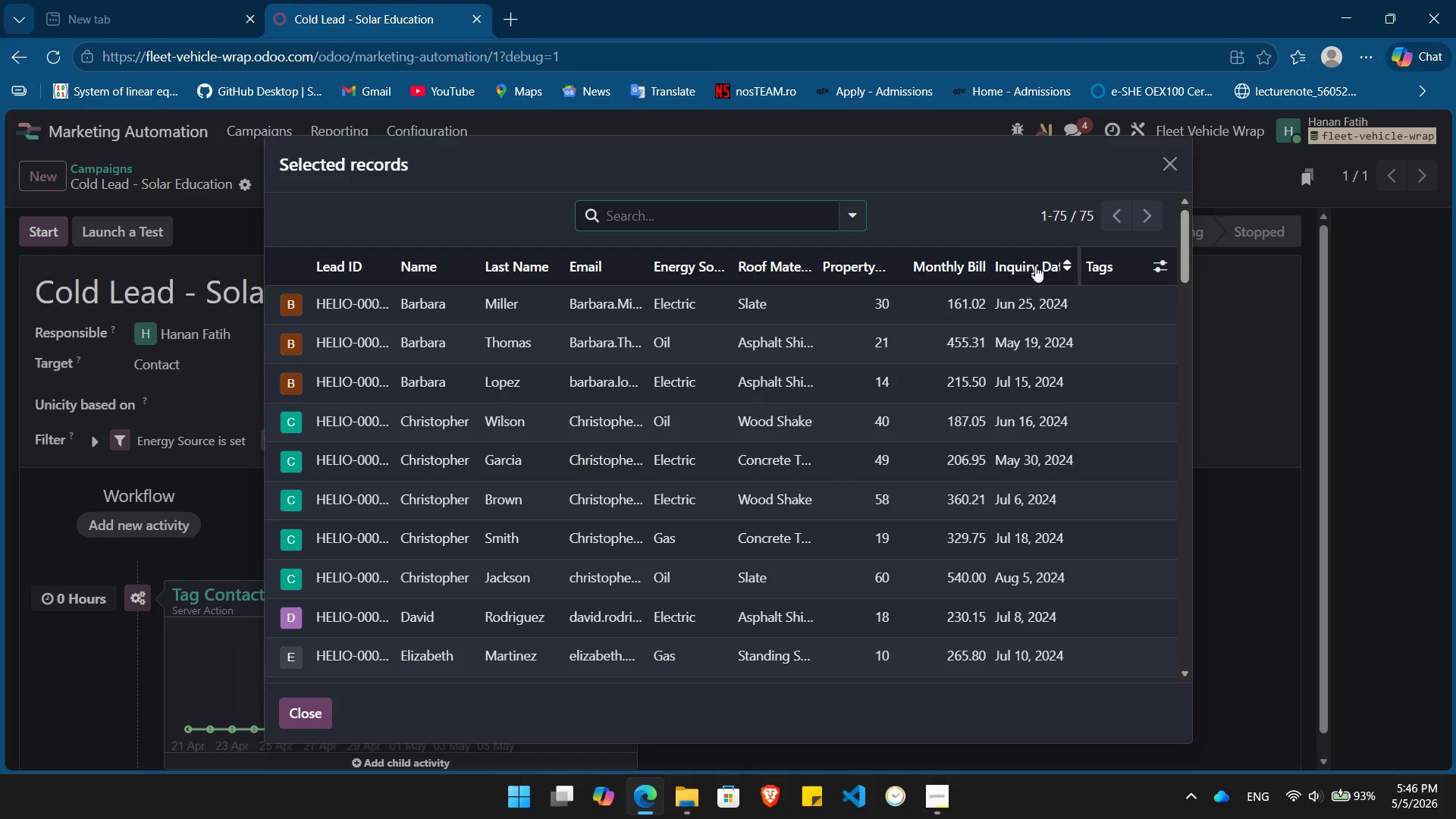 
wait(6.14)
 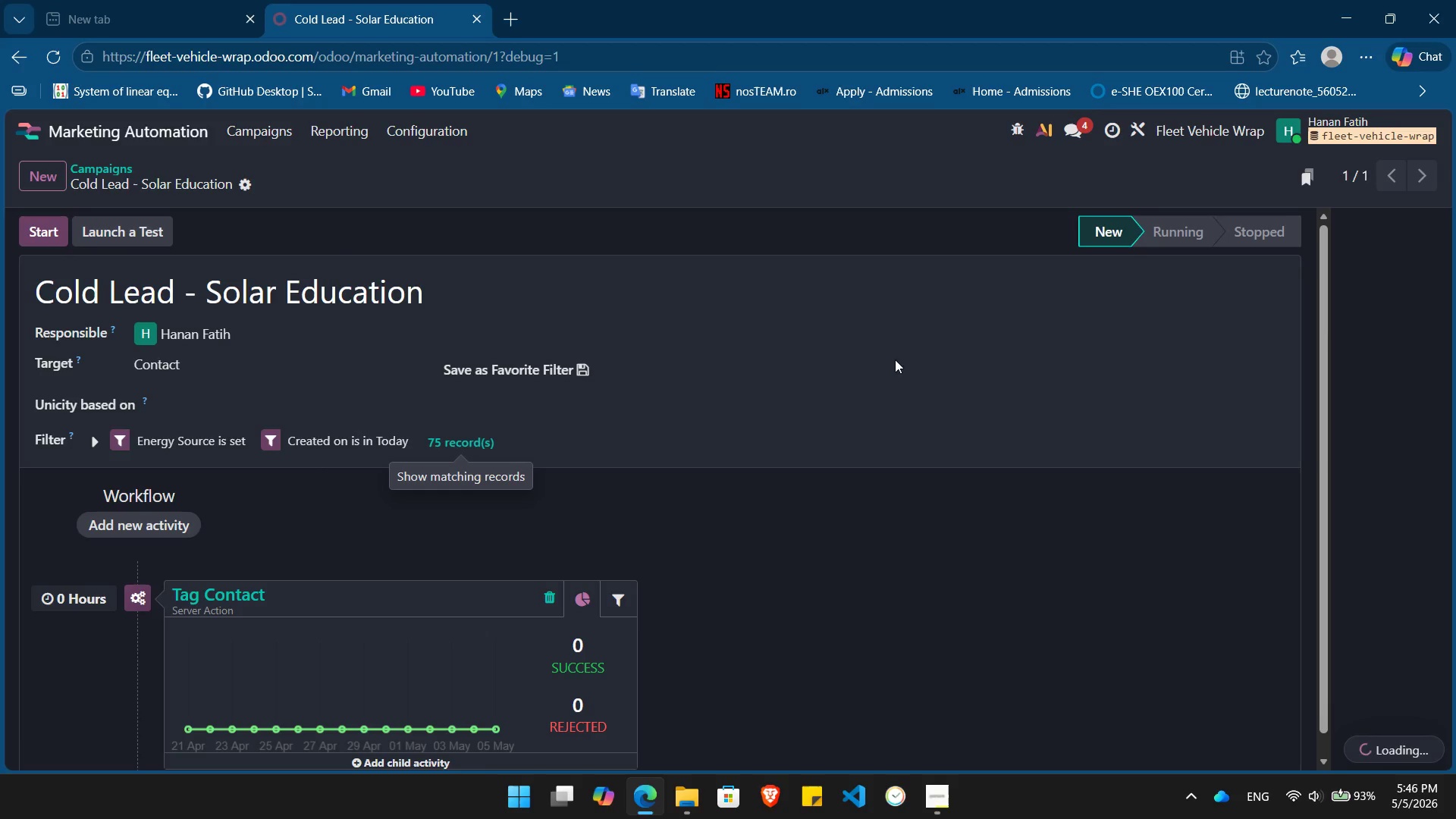 
left_click([1169, 158])
 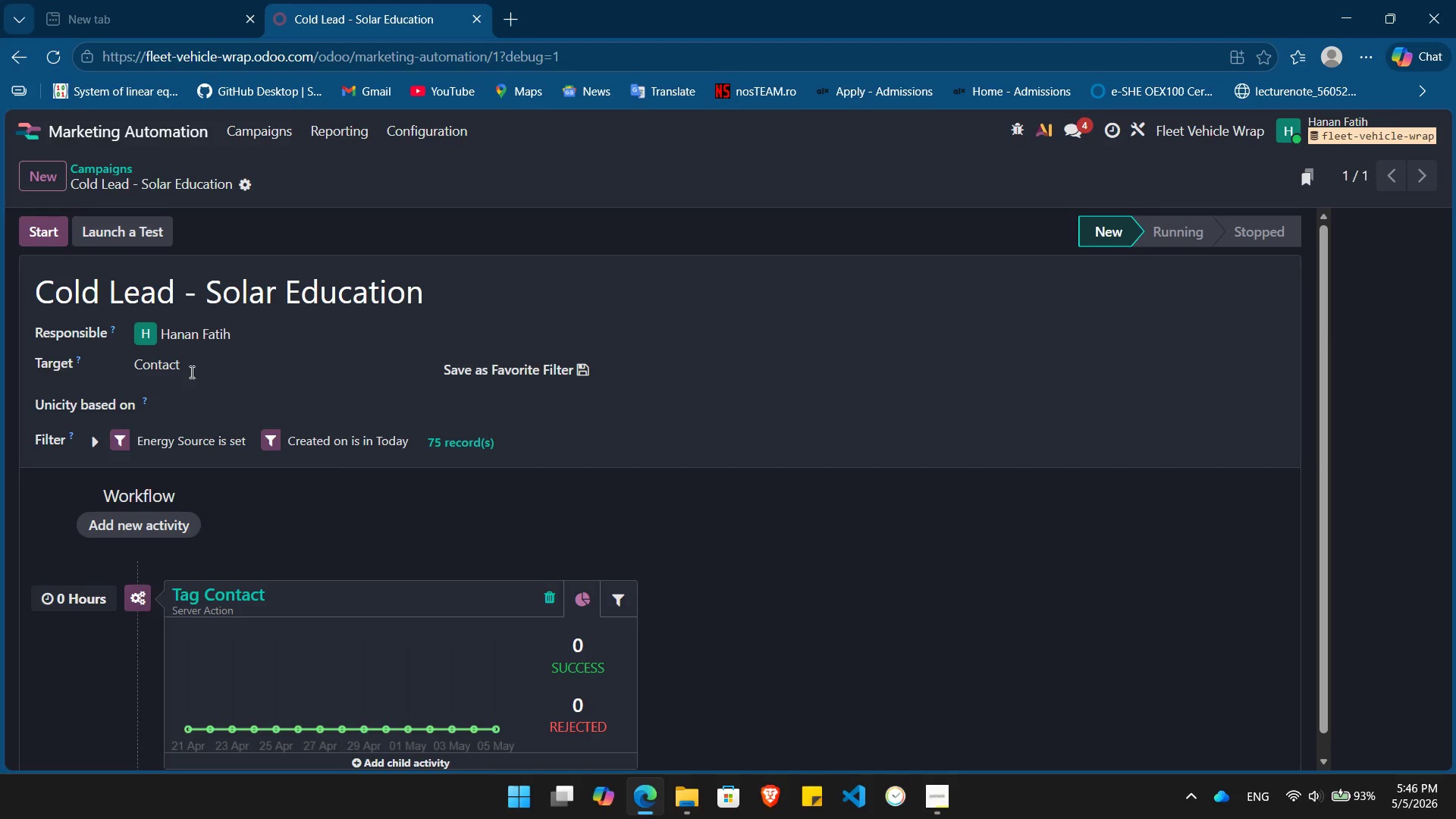 
wait(6.31)
 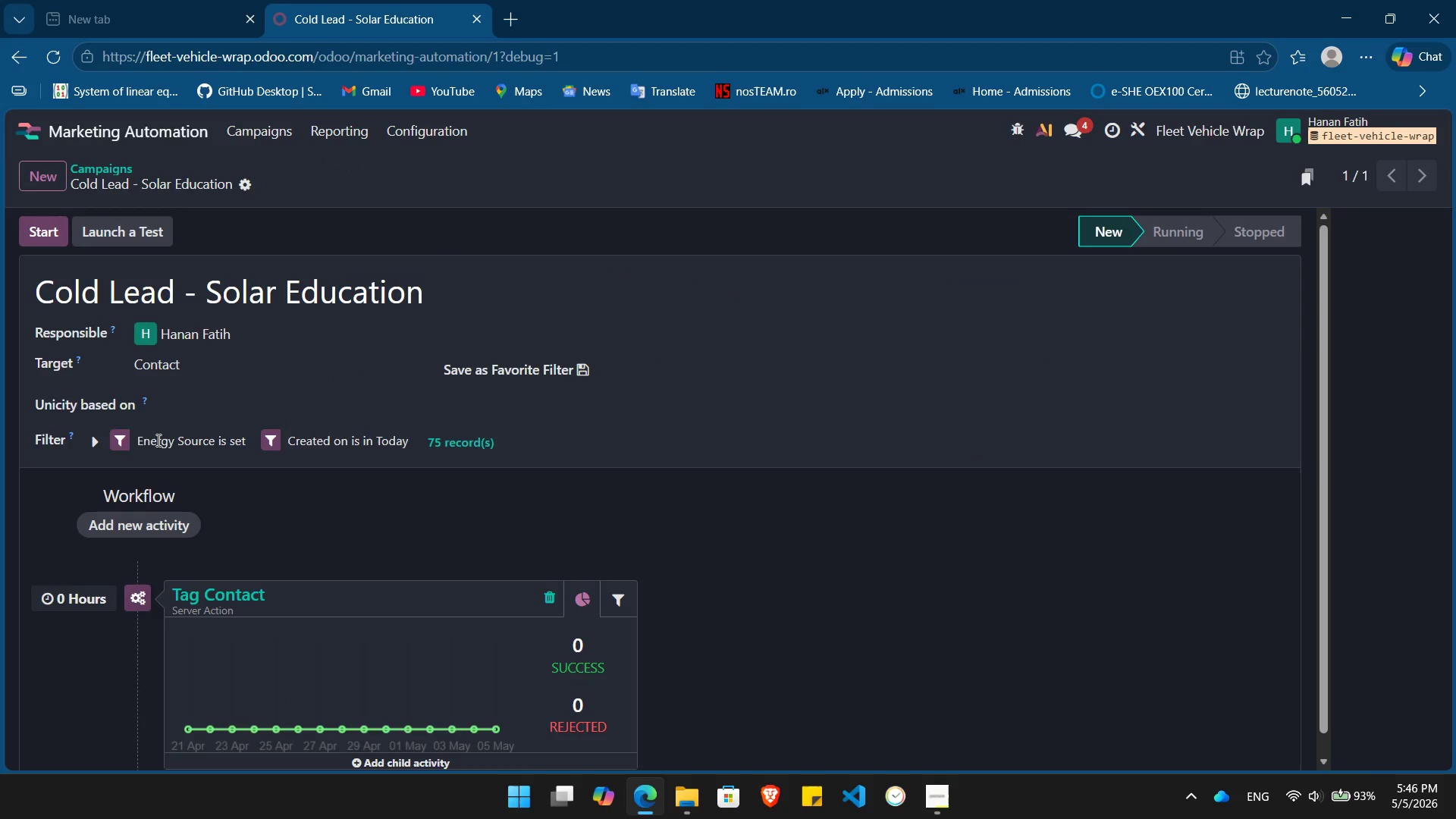 
left_click([133, 132])
 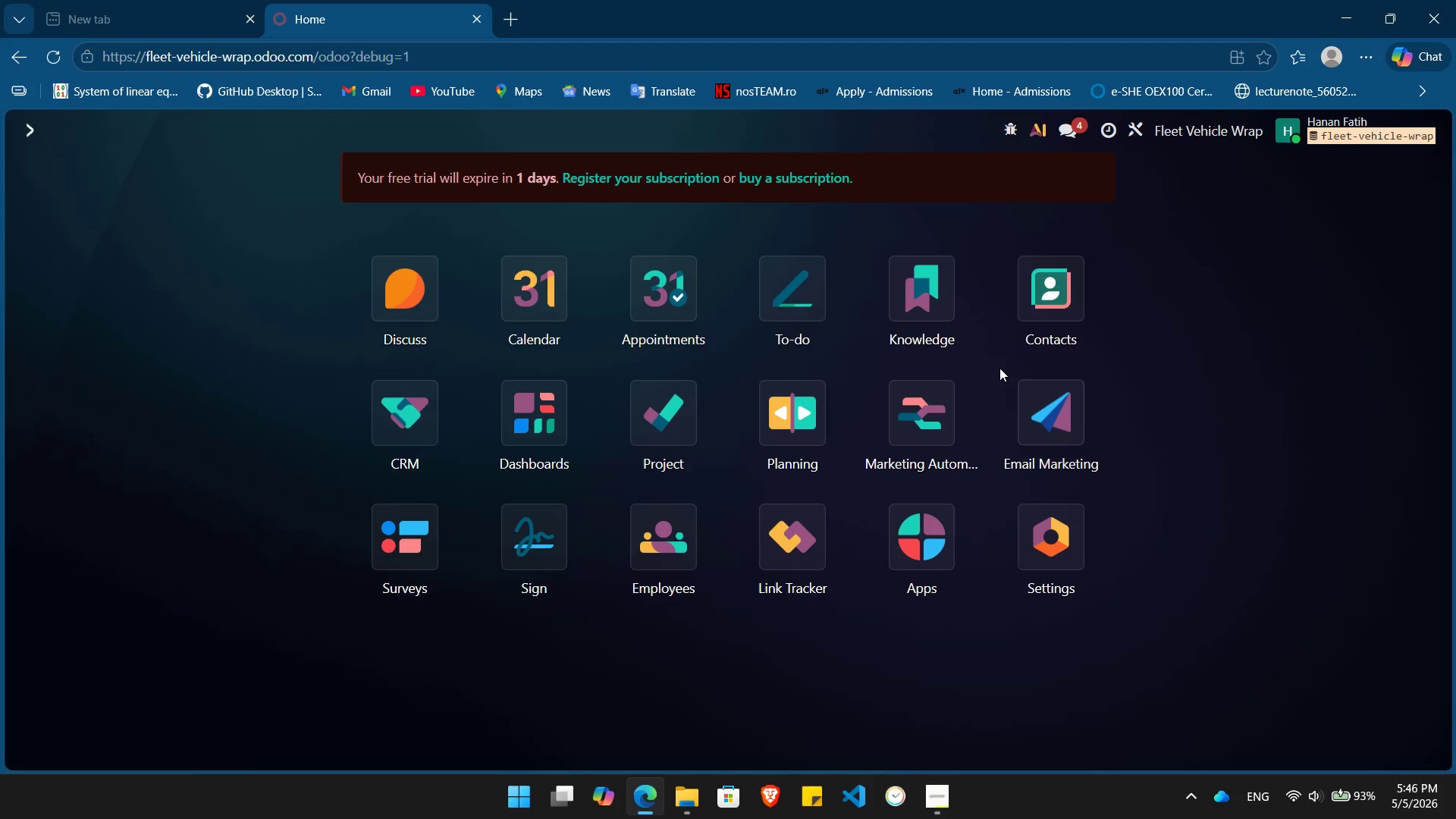 
left_click([1059, 268])
 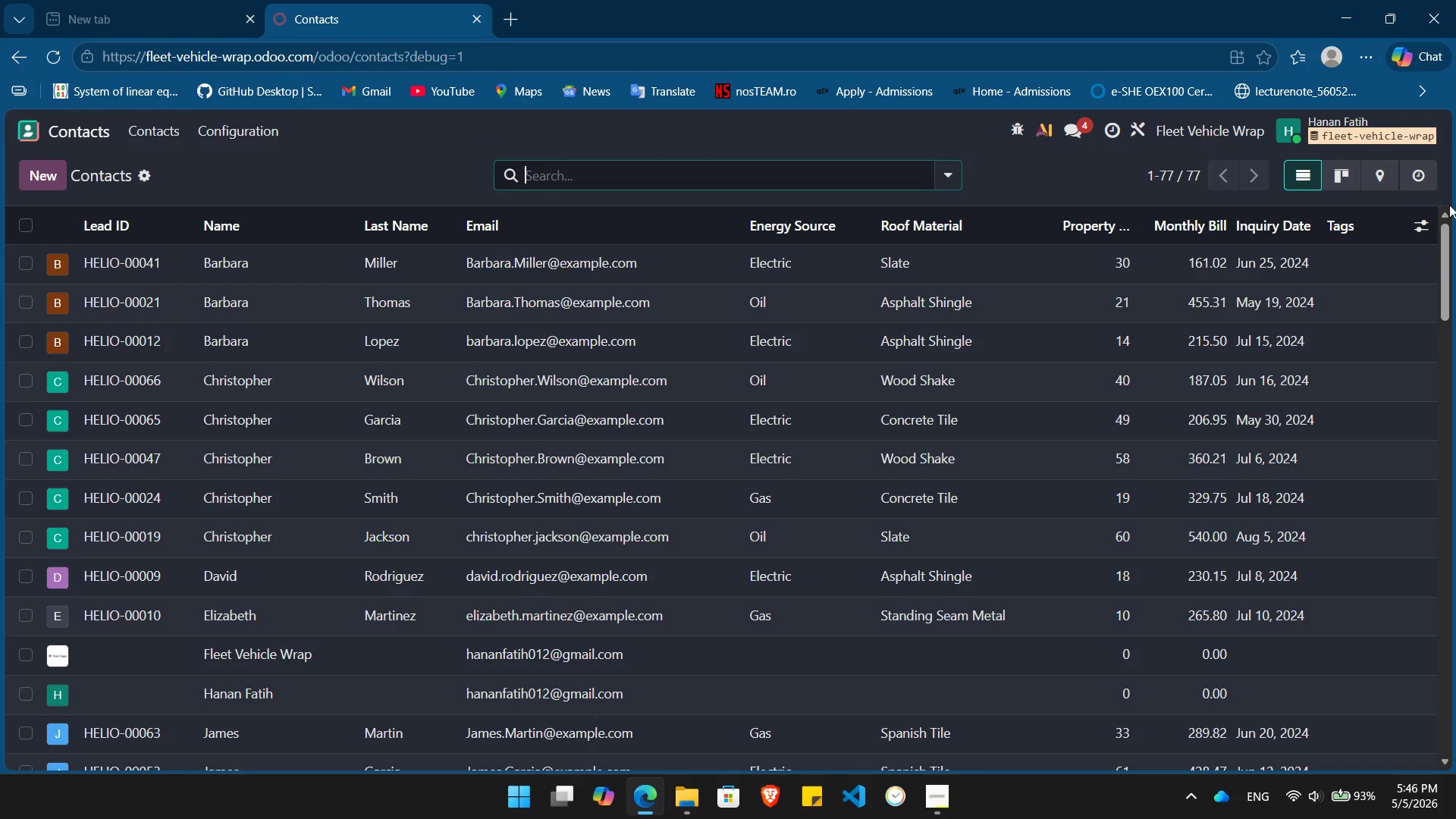 
left_click([1364, 218])
 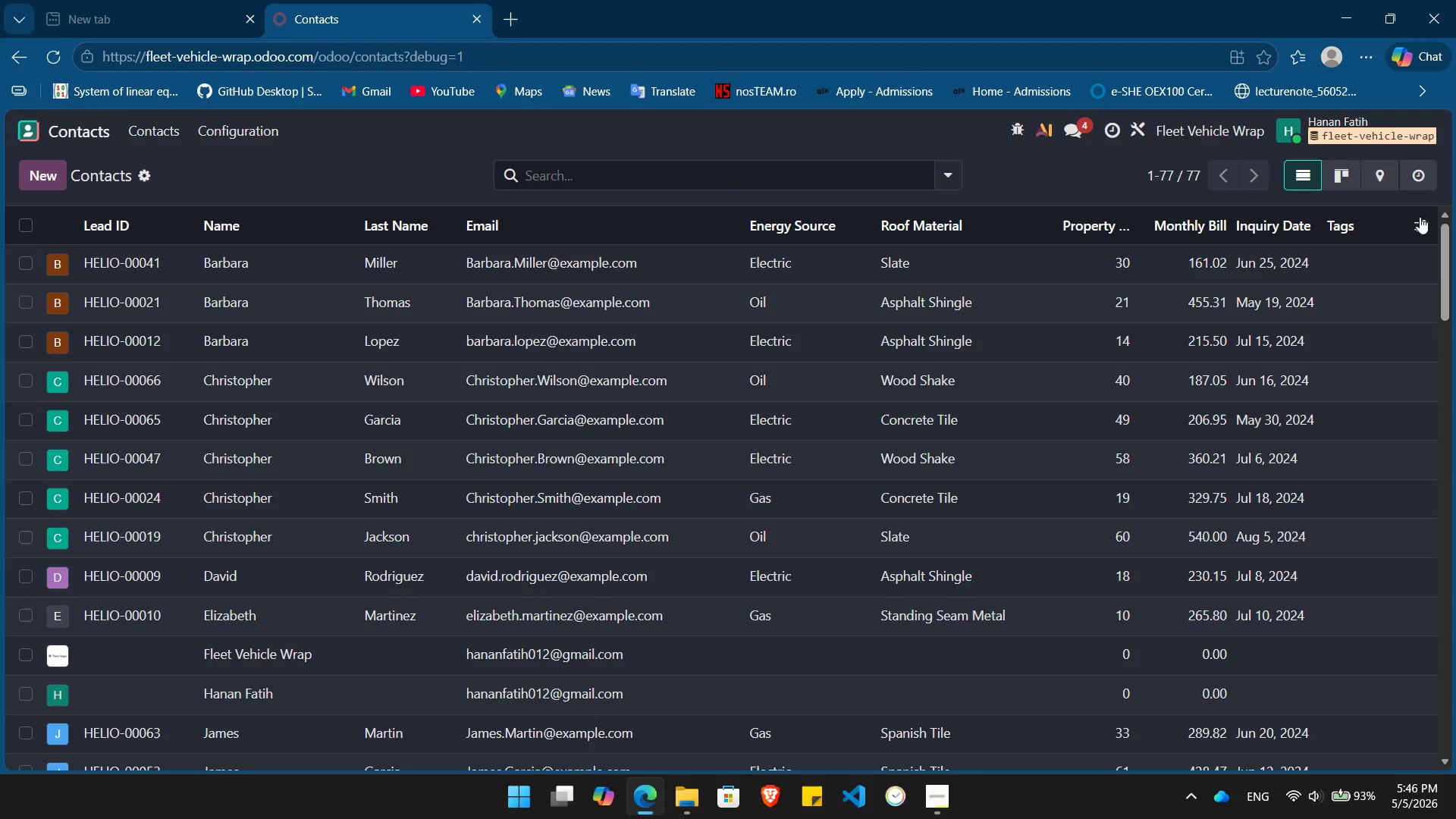 
left_click([1417, 217])
 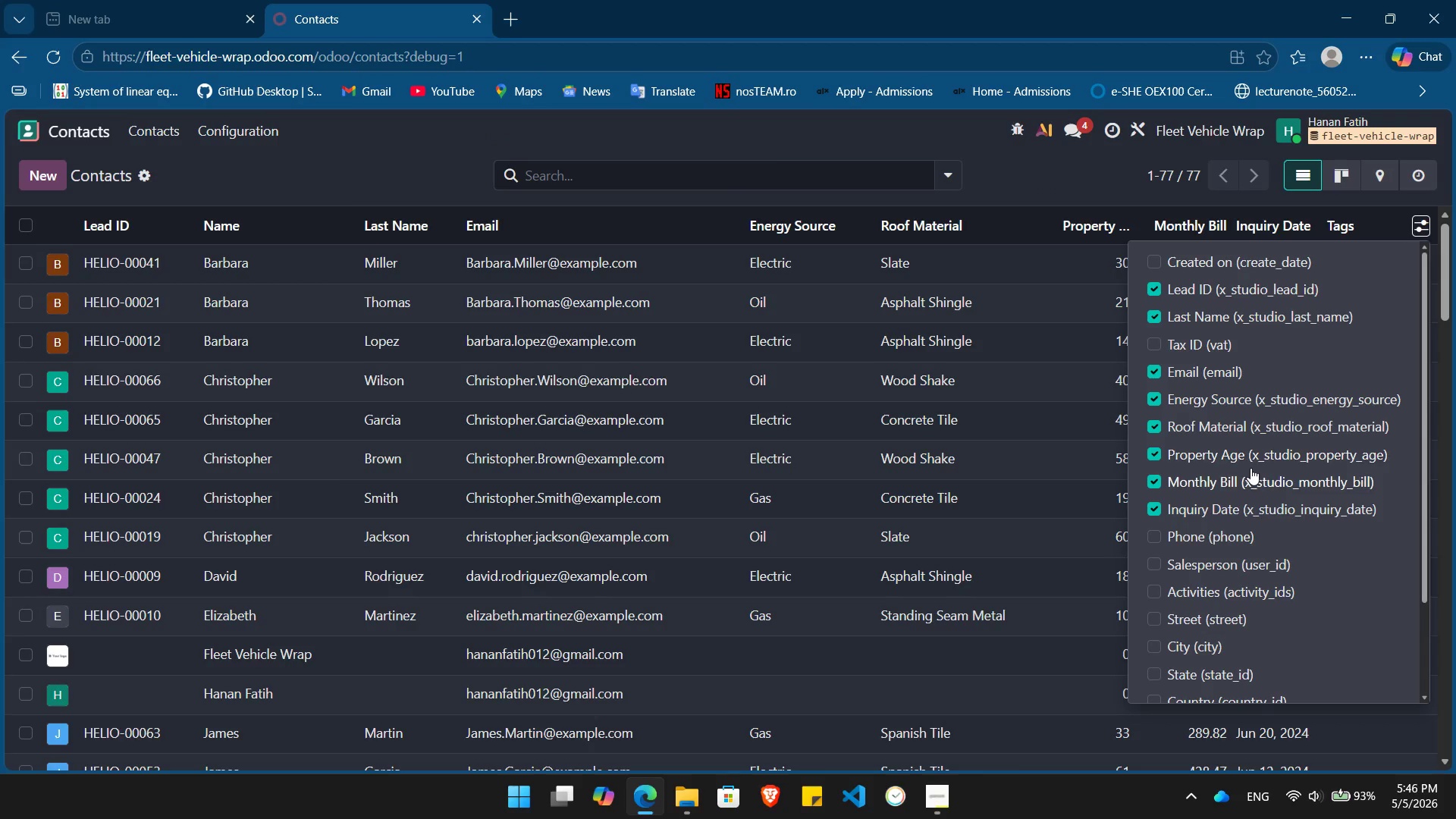 
scroll: coordinate [1250, 468], scroll_direction: down, amount: 6.0
 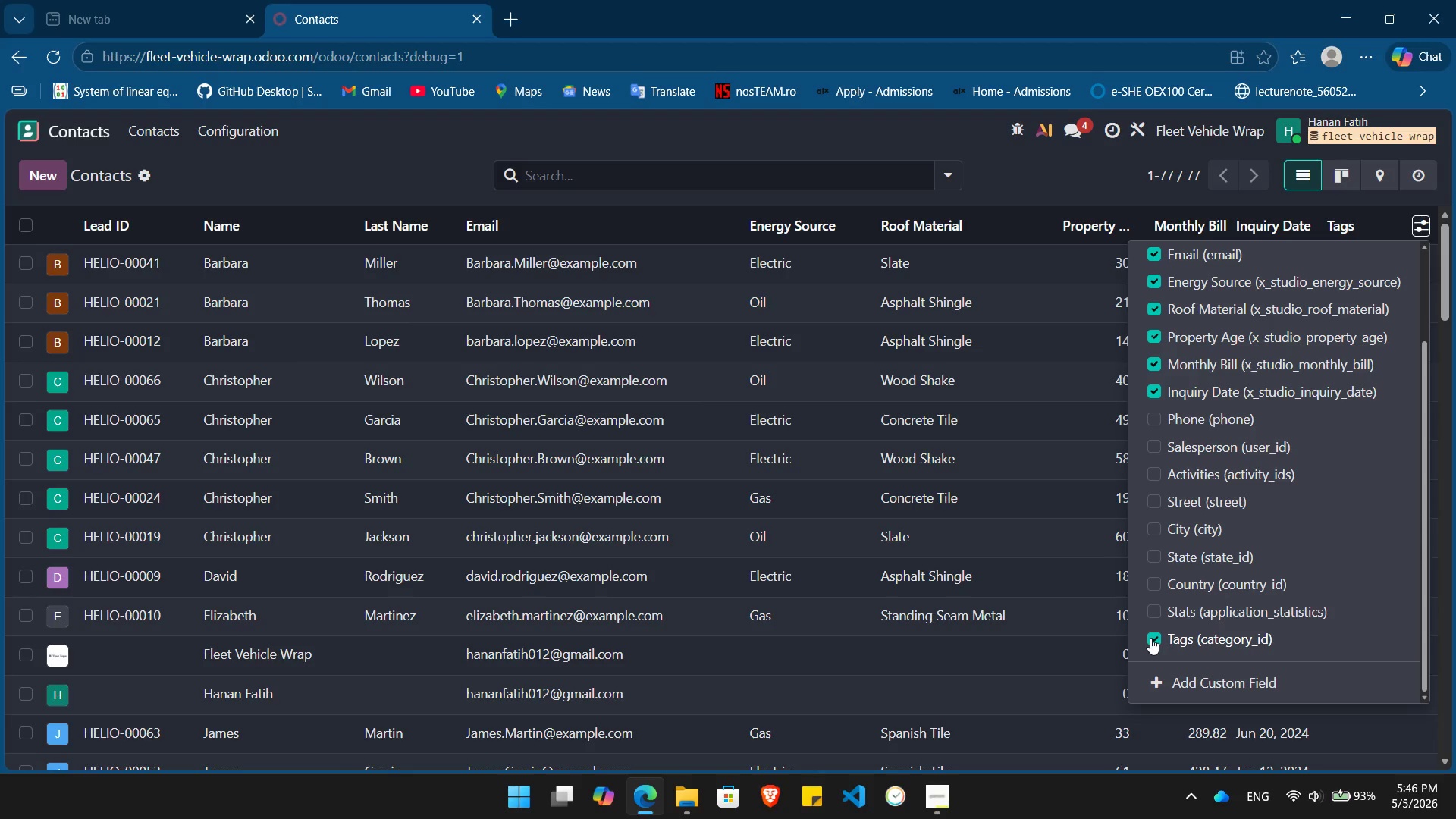 
left_click([1150, 638])
 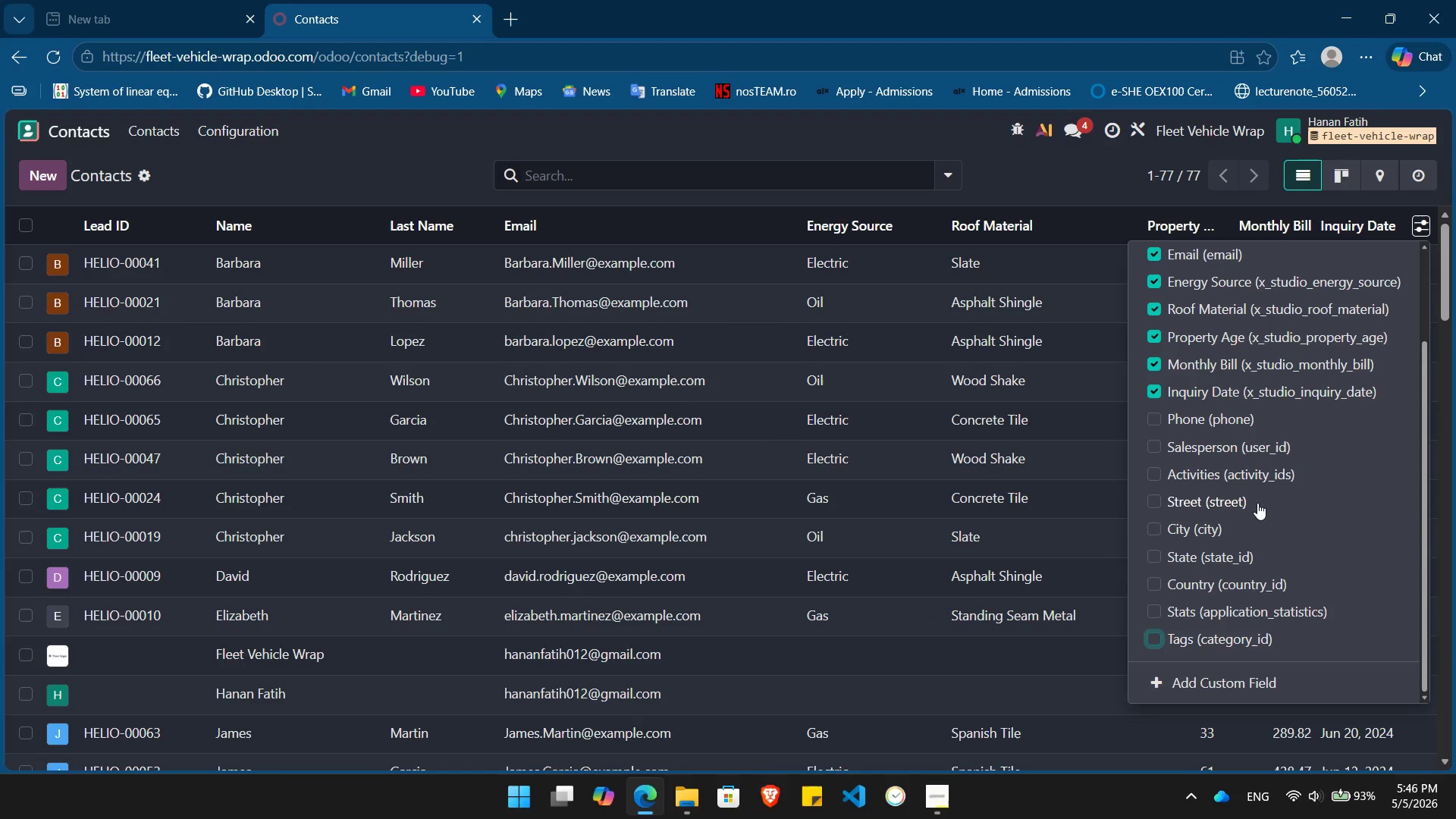 
scroll: coordinate [1258, 501], scroll_direction: up, amount: 12.0
 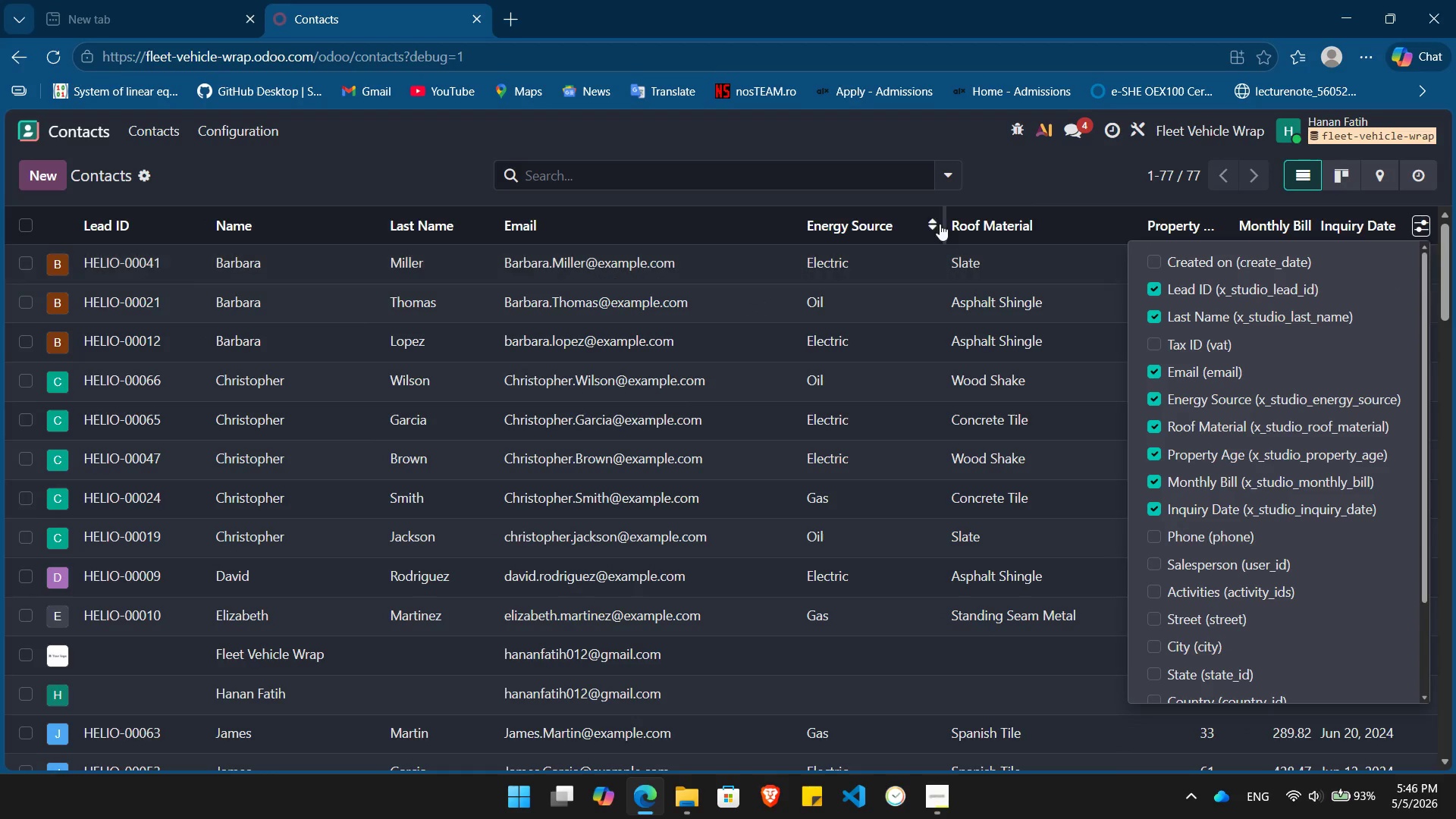 
left_click([1071, 172])
 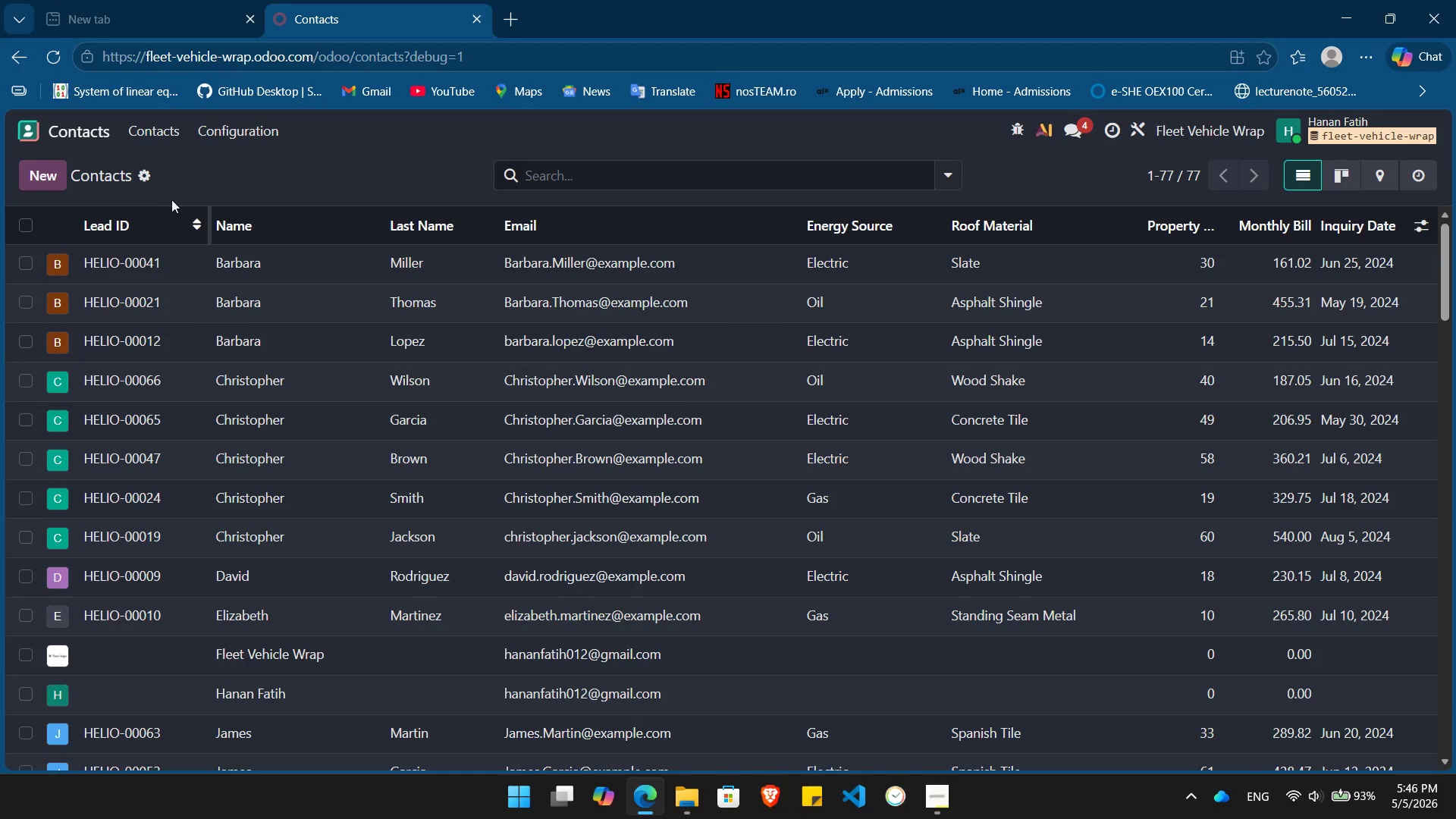 
wait(5.75)
 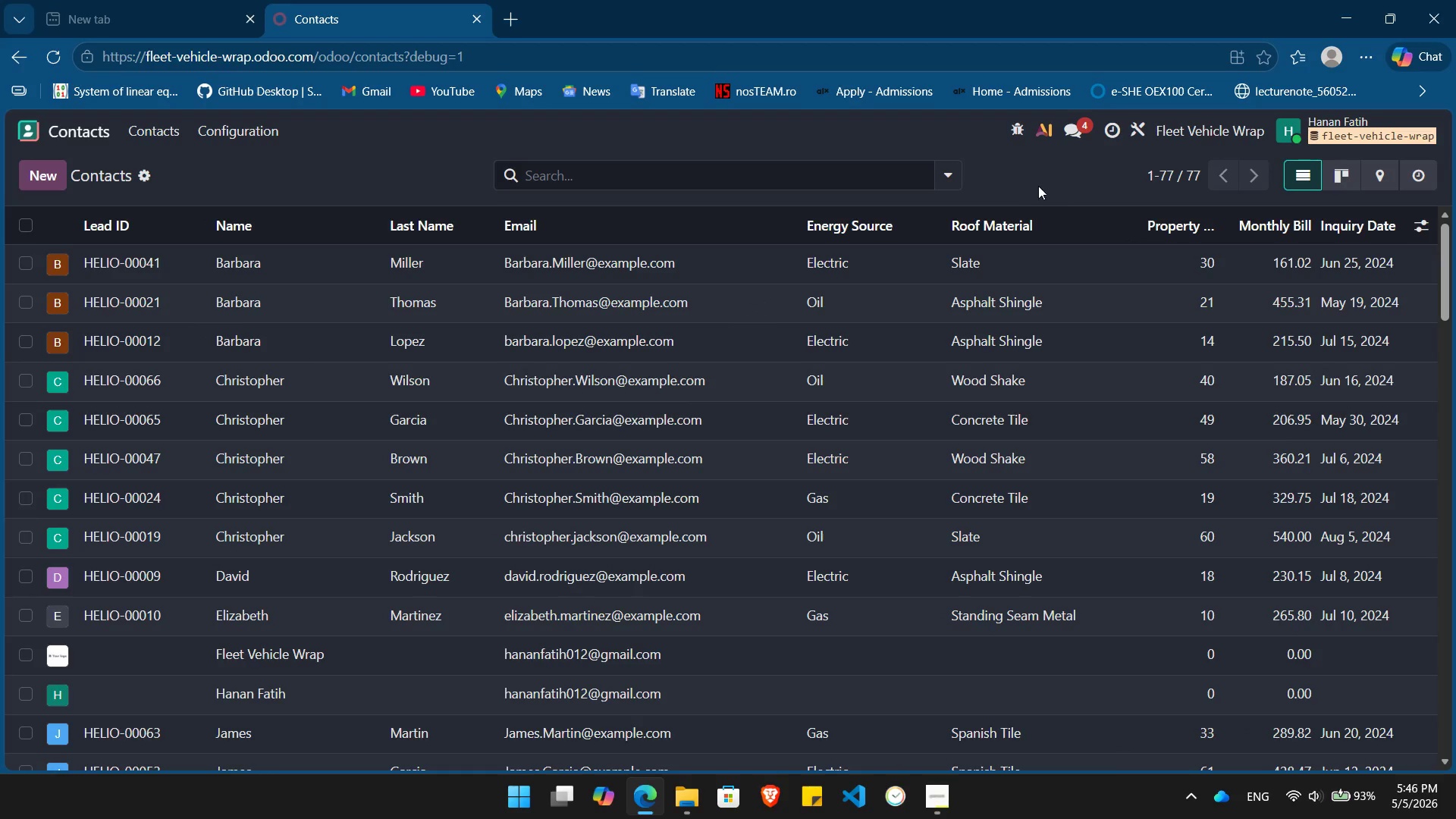 
left_click([29, 225])
 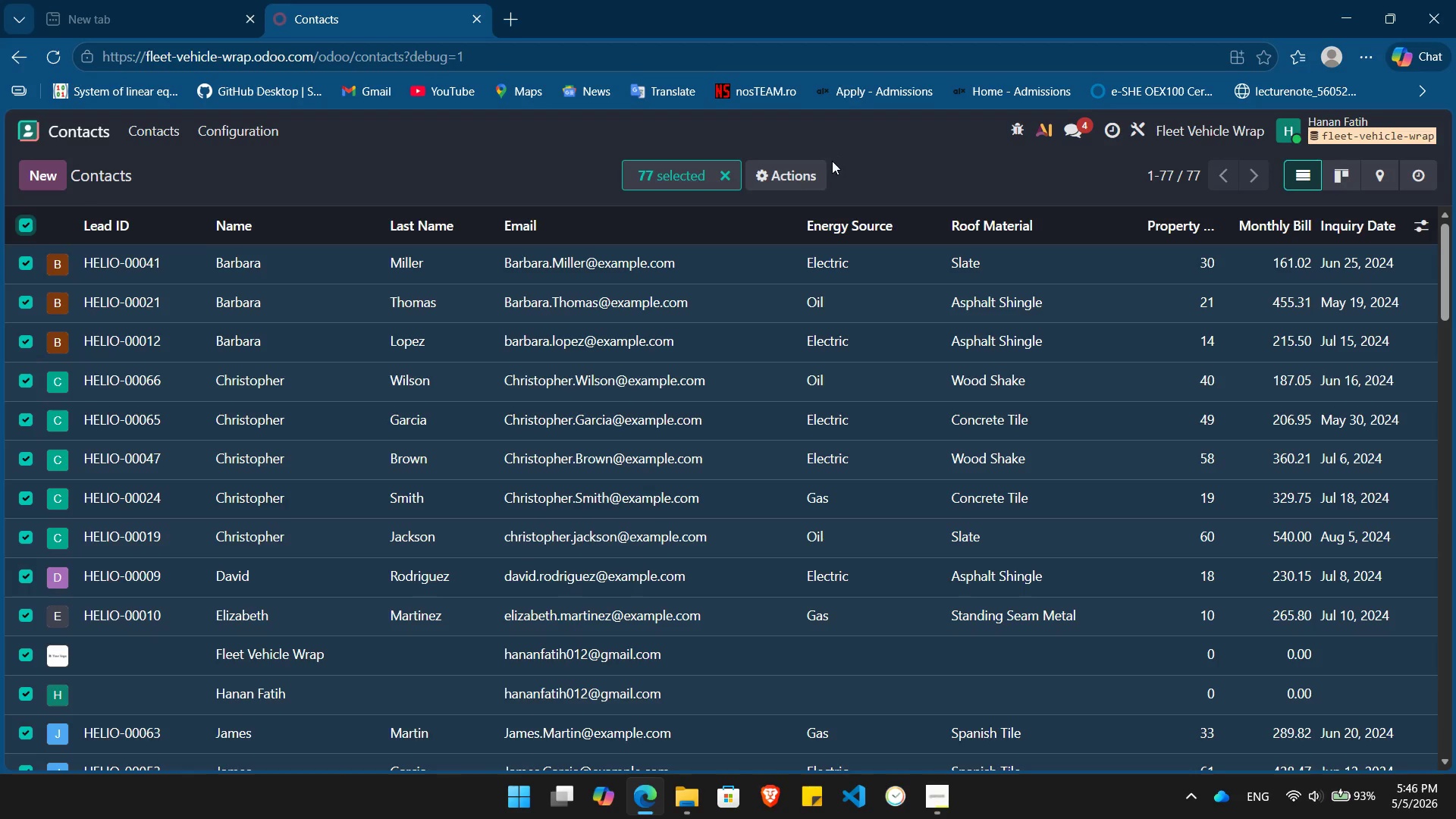 
left_click([808, 174])
 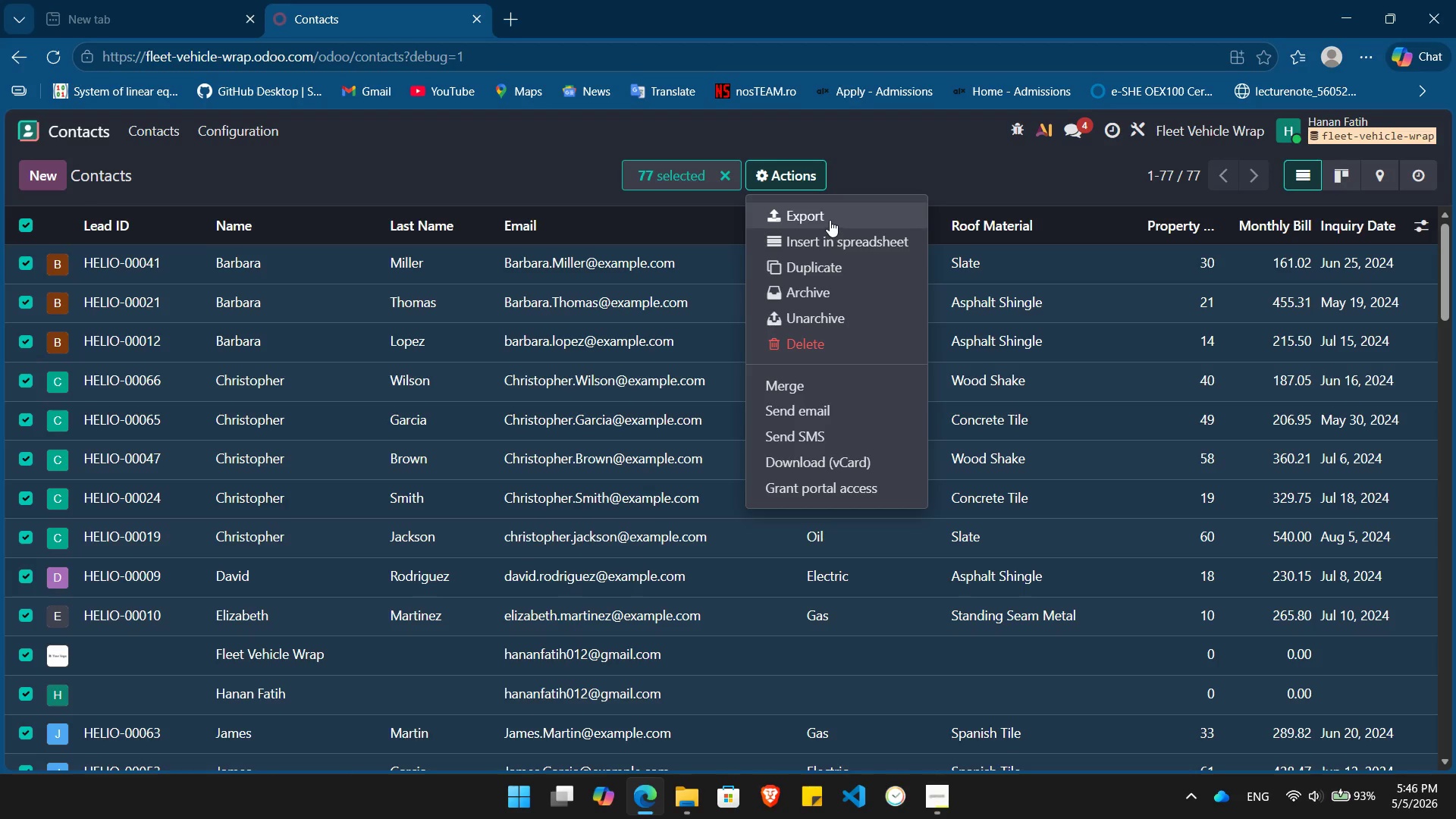 
left_click([830, 220])
 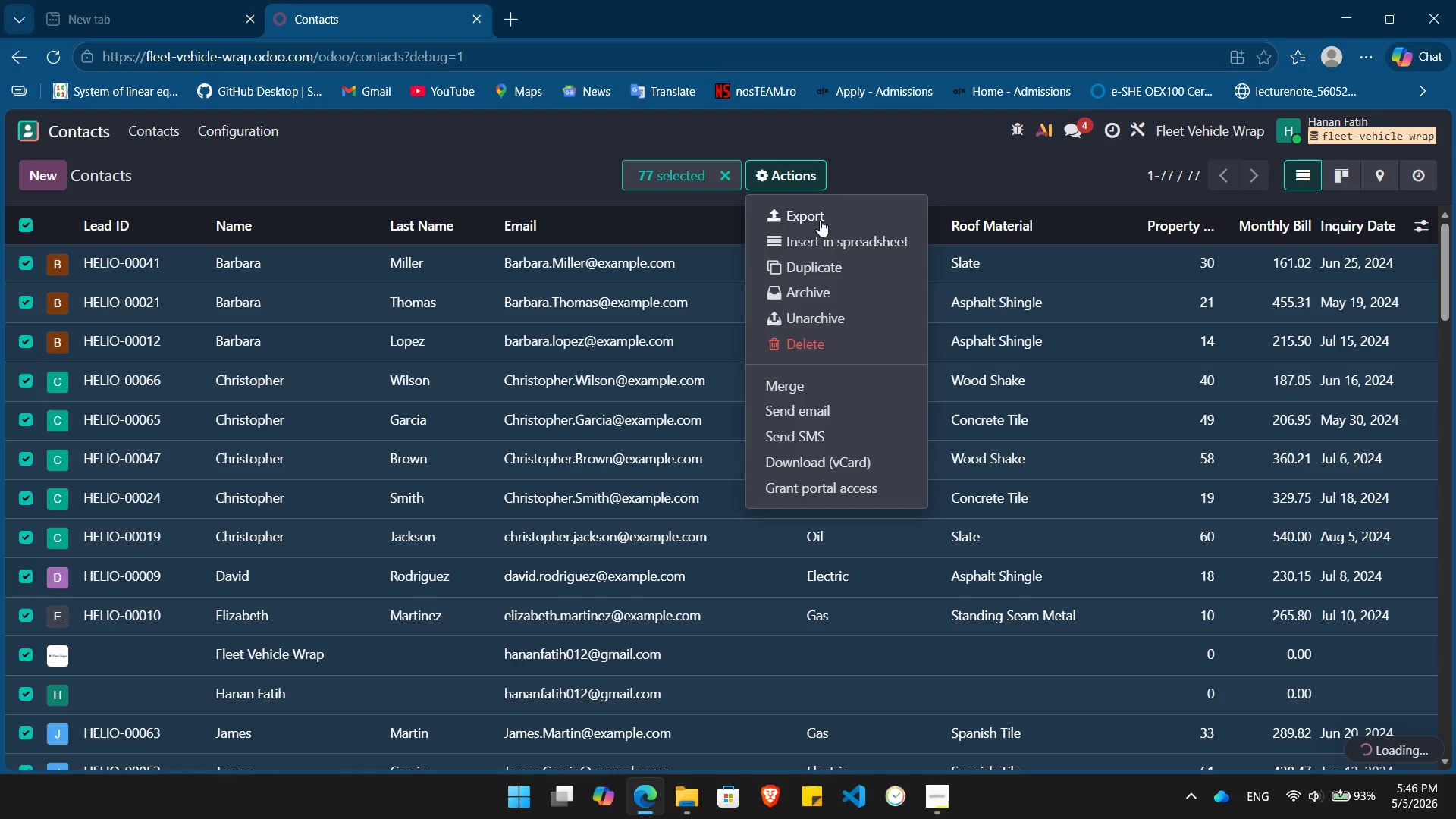 
mouse_move([778, 230])
 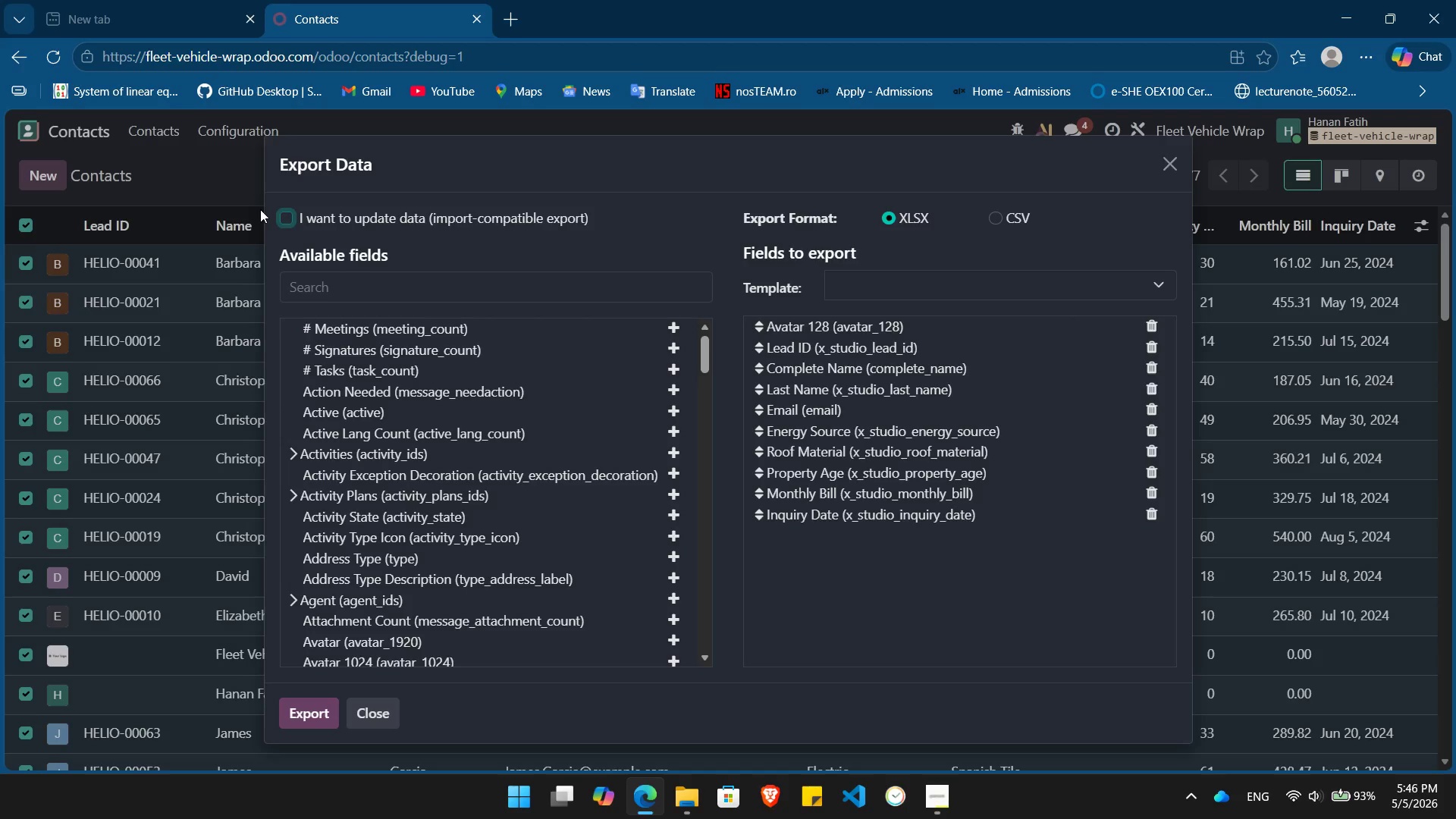 
left_click([280, 218])
 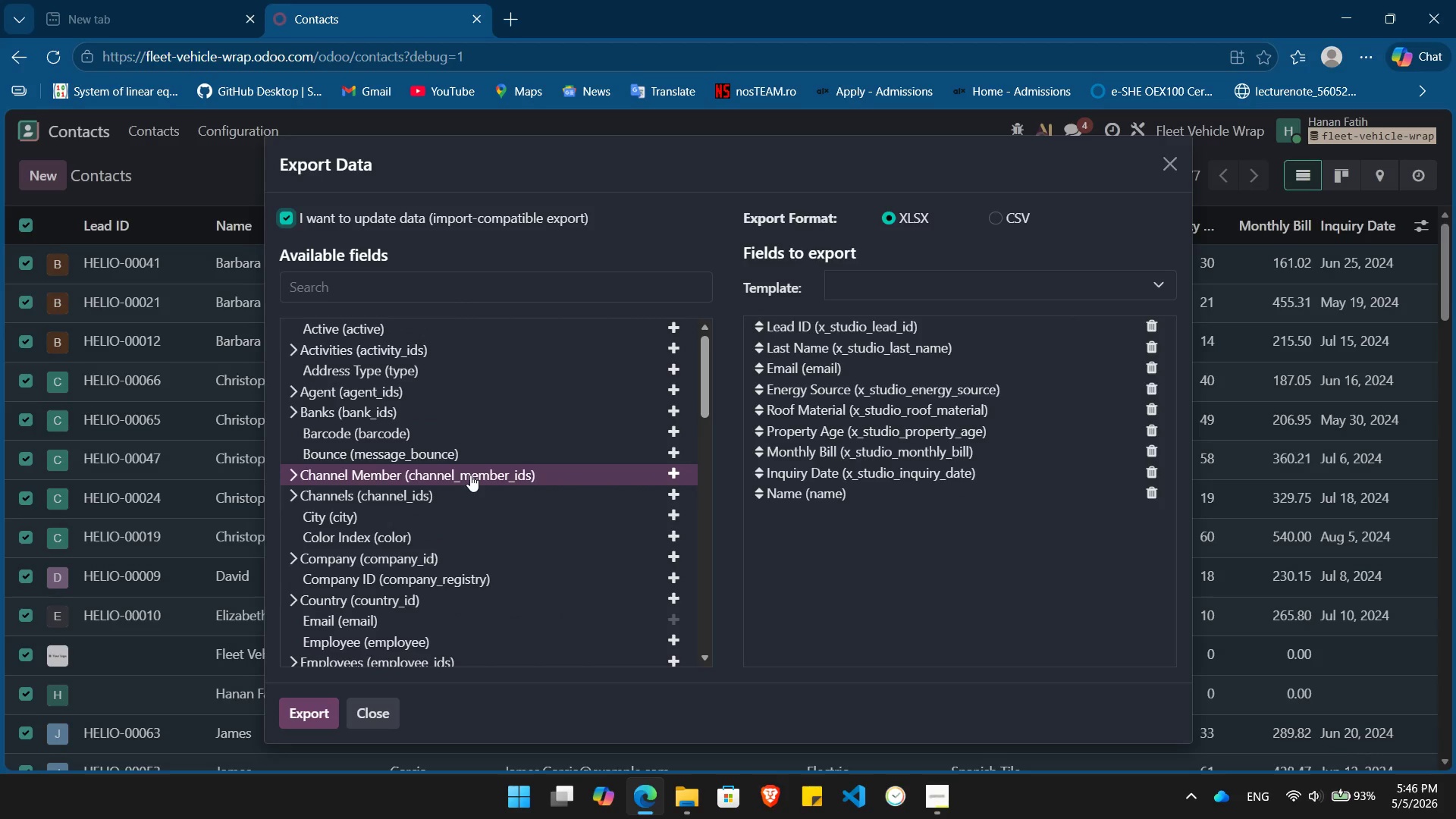 
left_click([422, 268])
 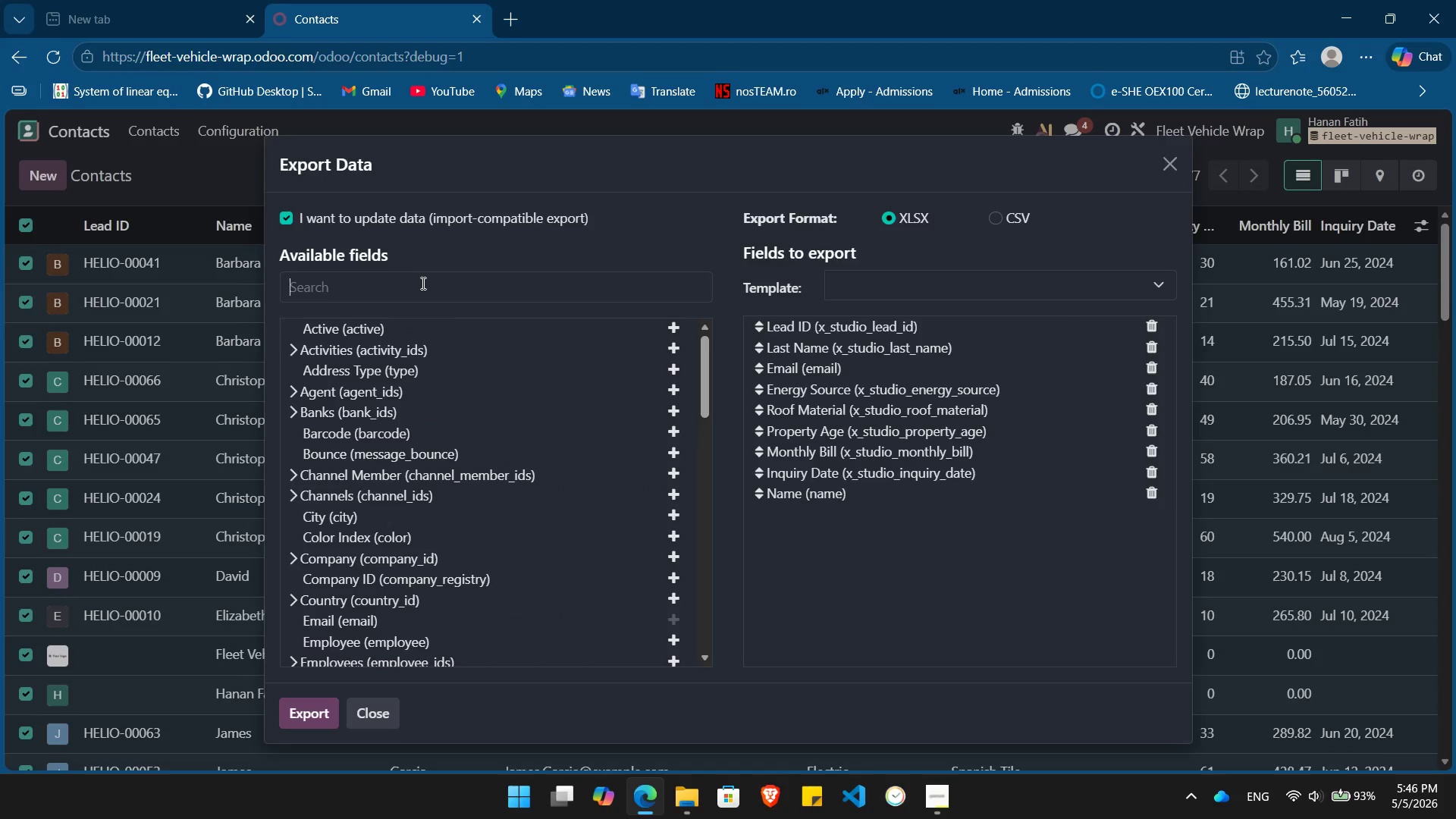 
left_click([422, 283])
 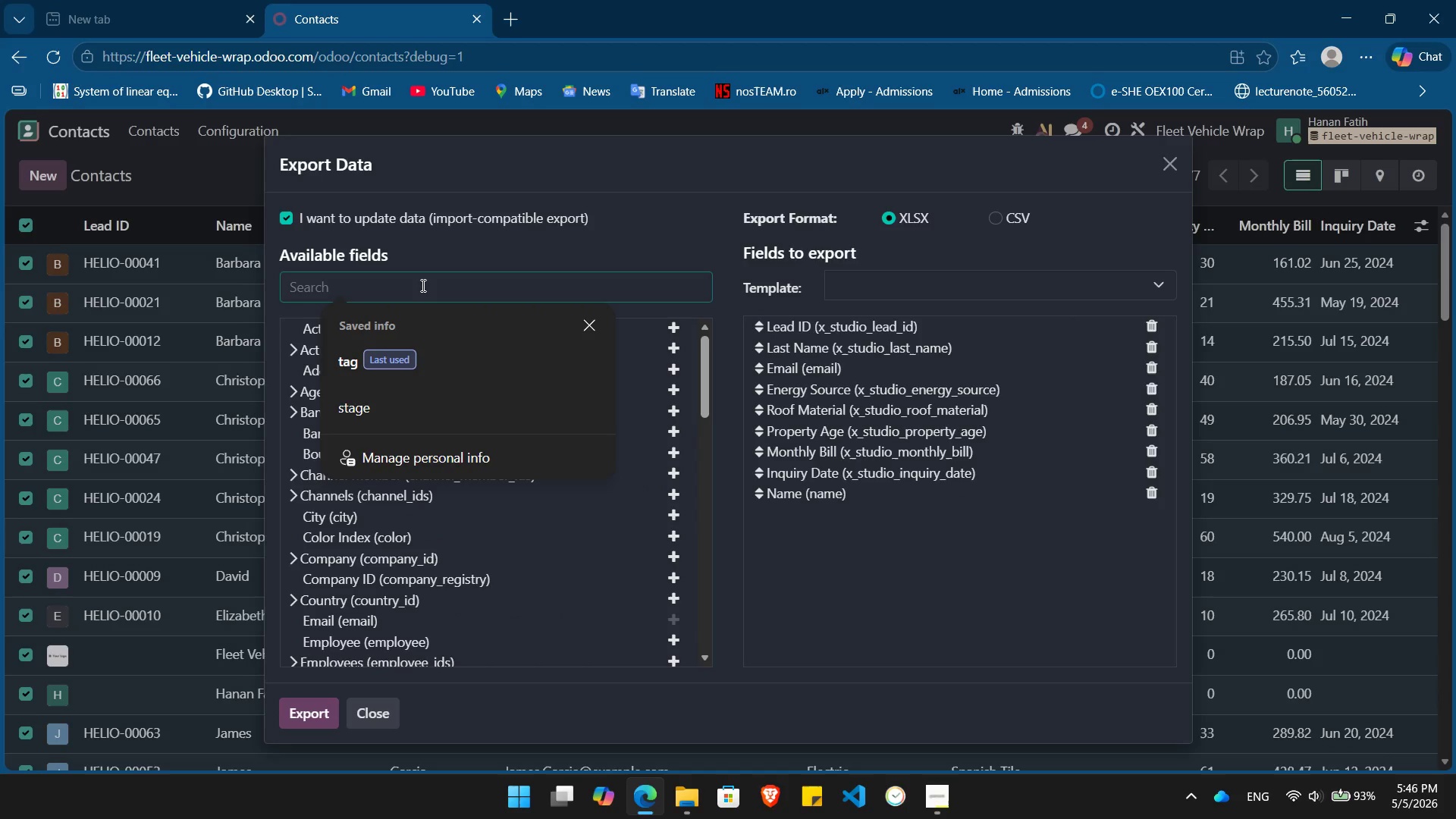 
type(tag)
 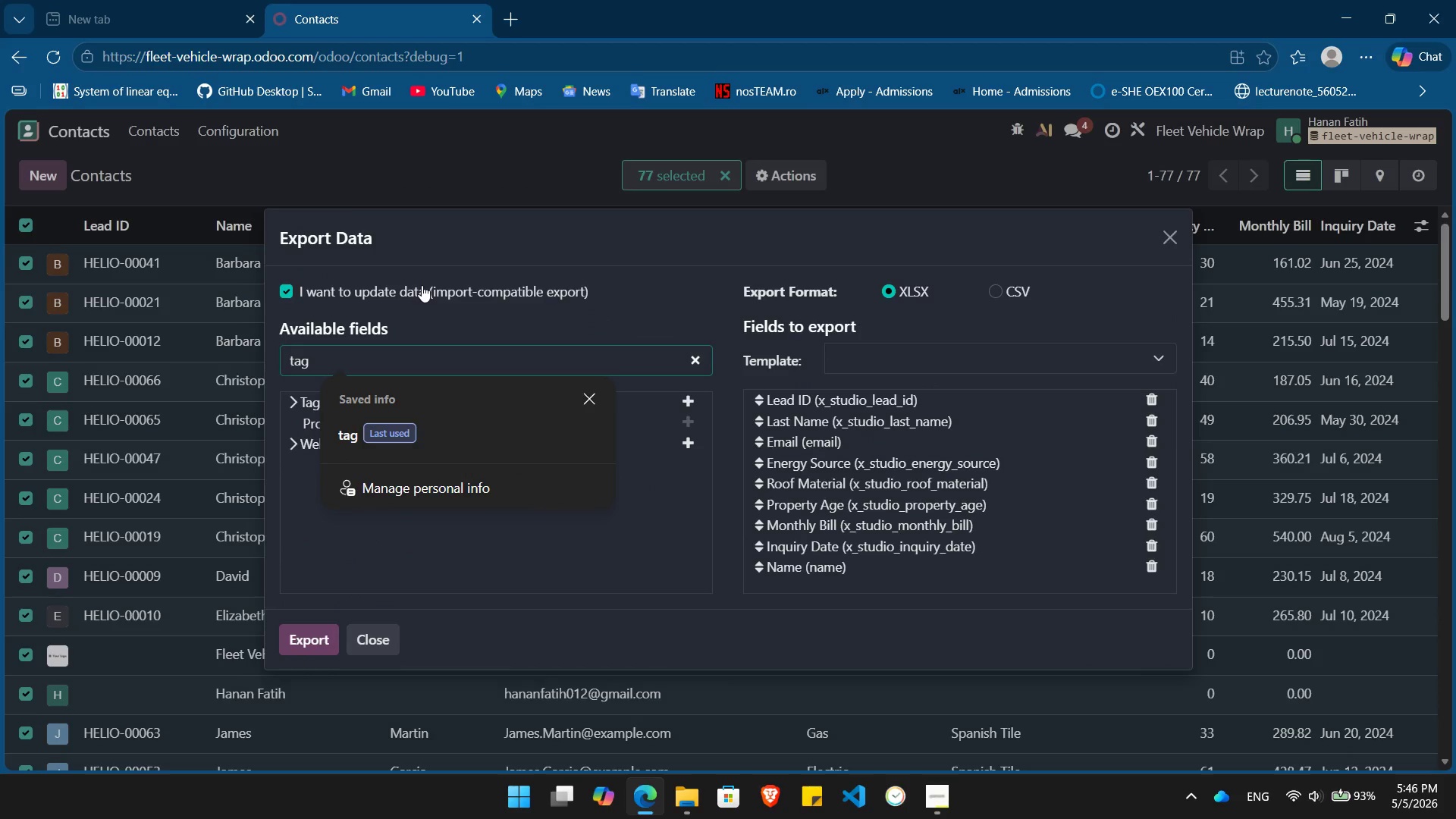 
key(Enter)
 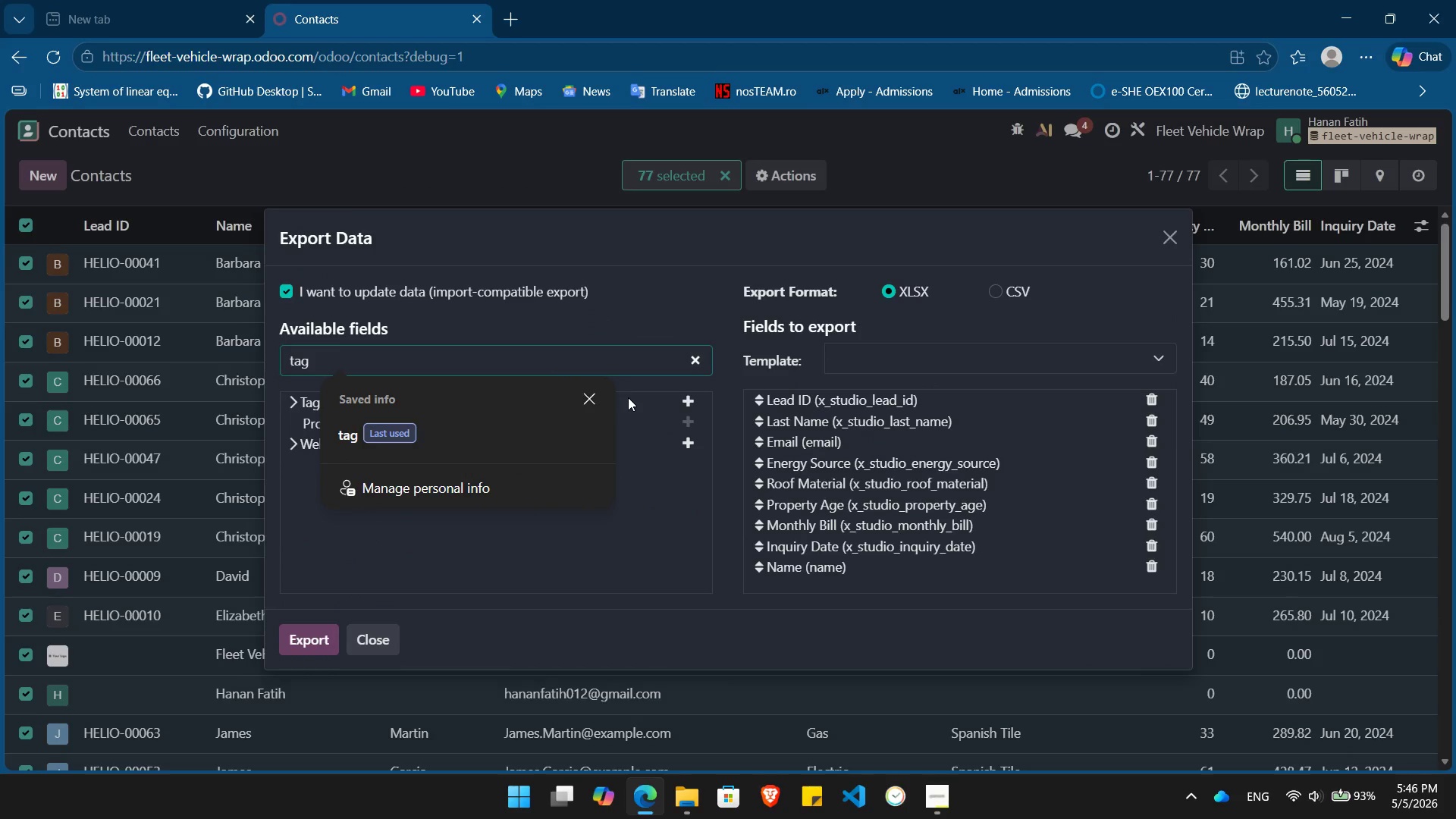 
left_click([632, 400])
 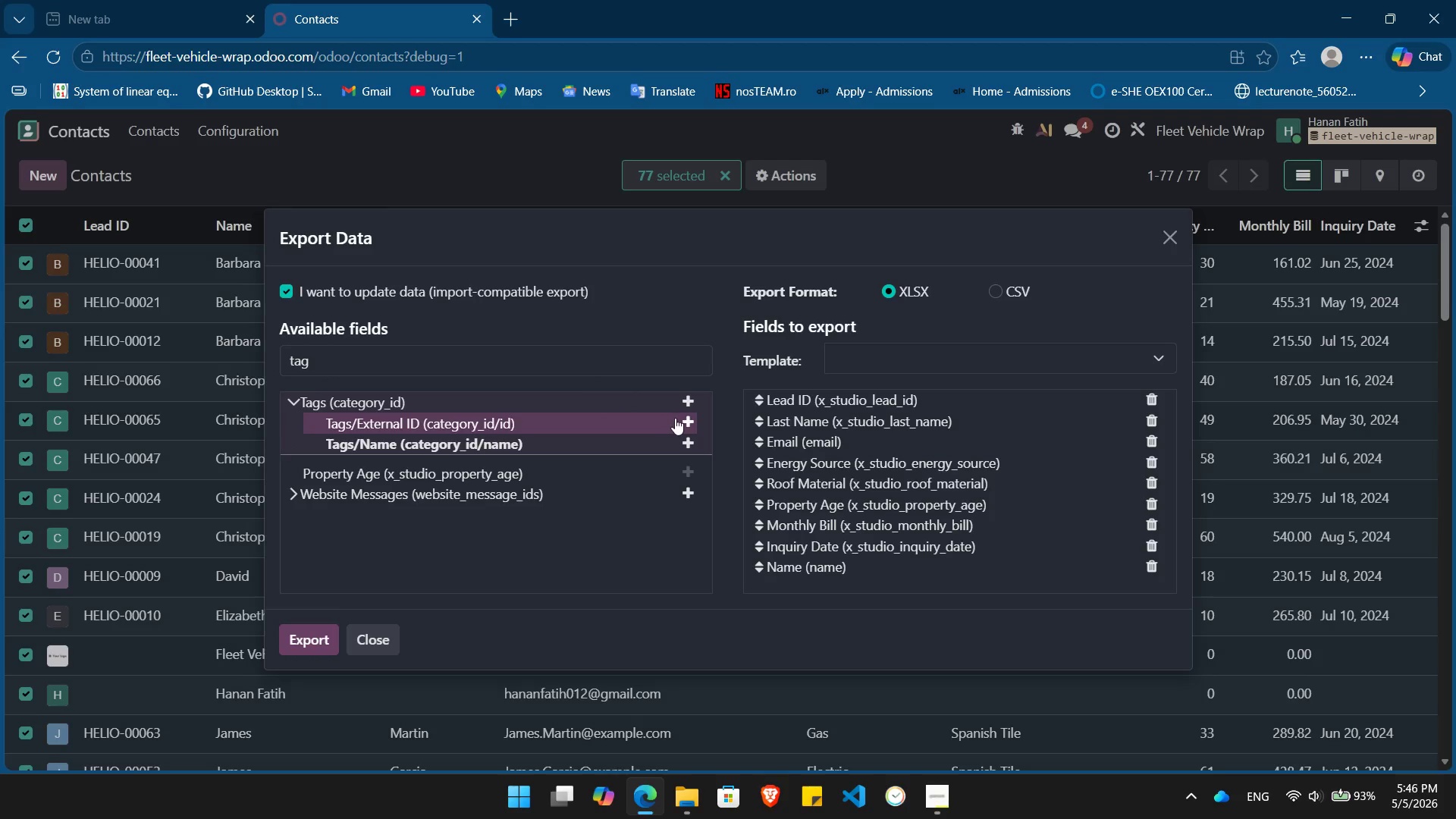 
left_click([689, 421])
 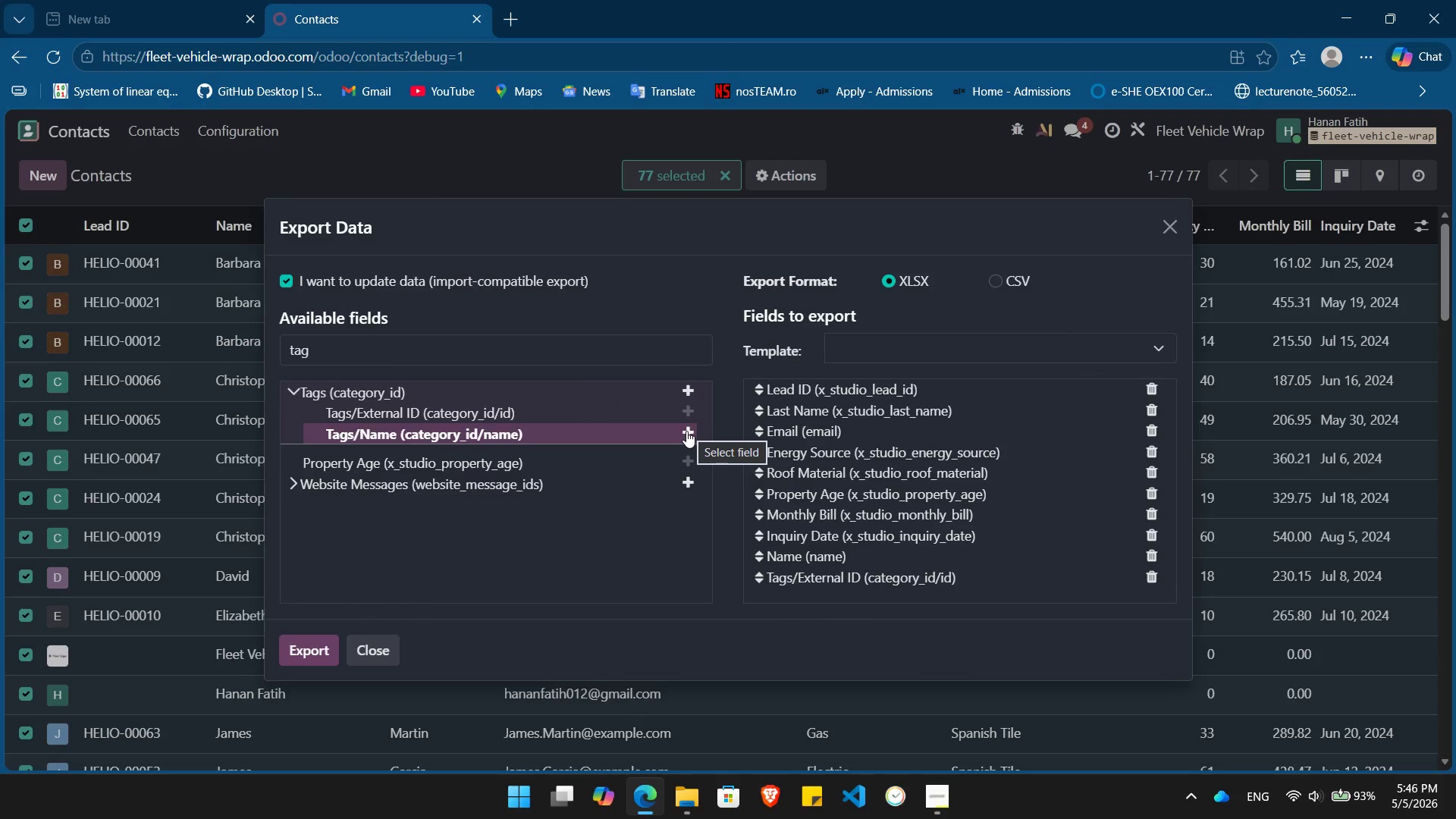 
left_click([686, 431])
 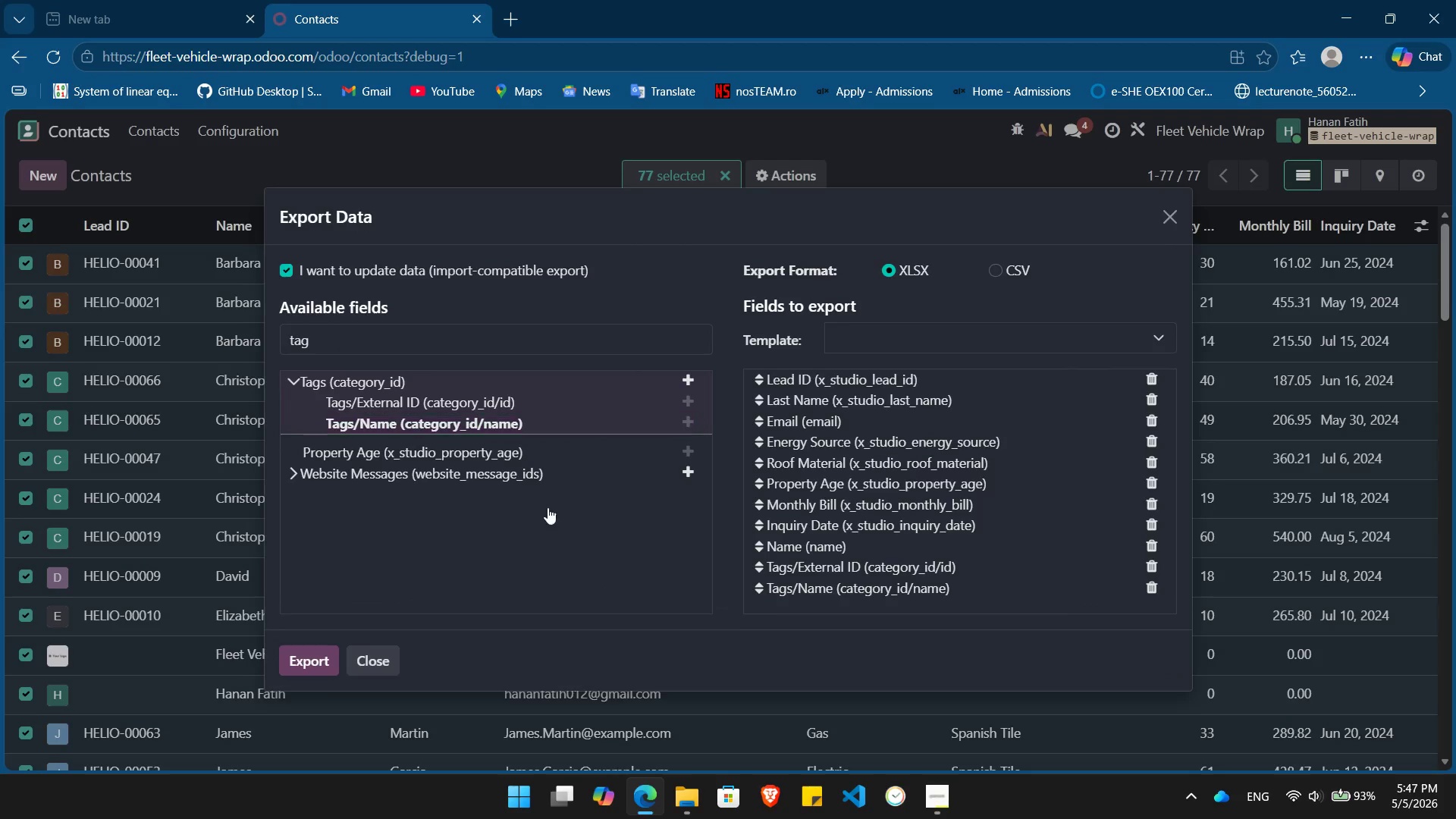 
left_click([318, 664])
 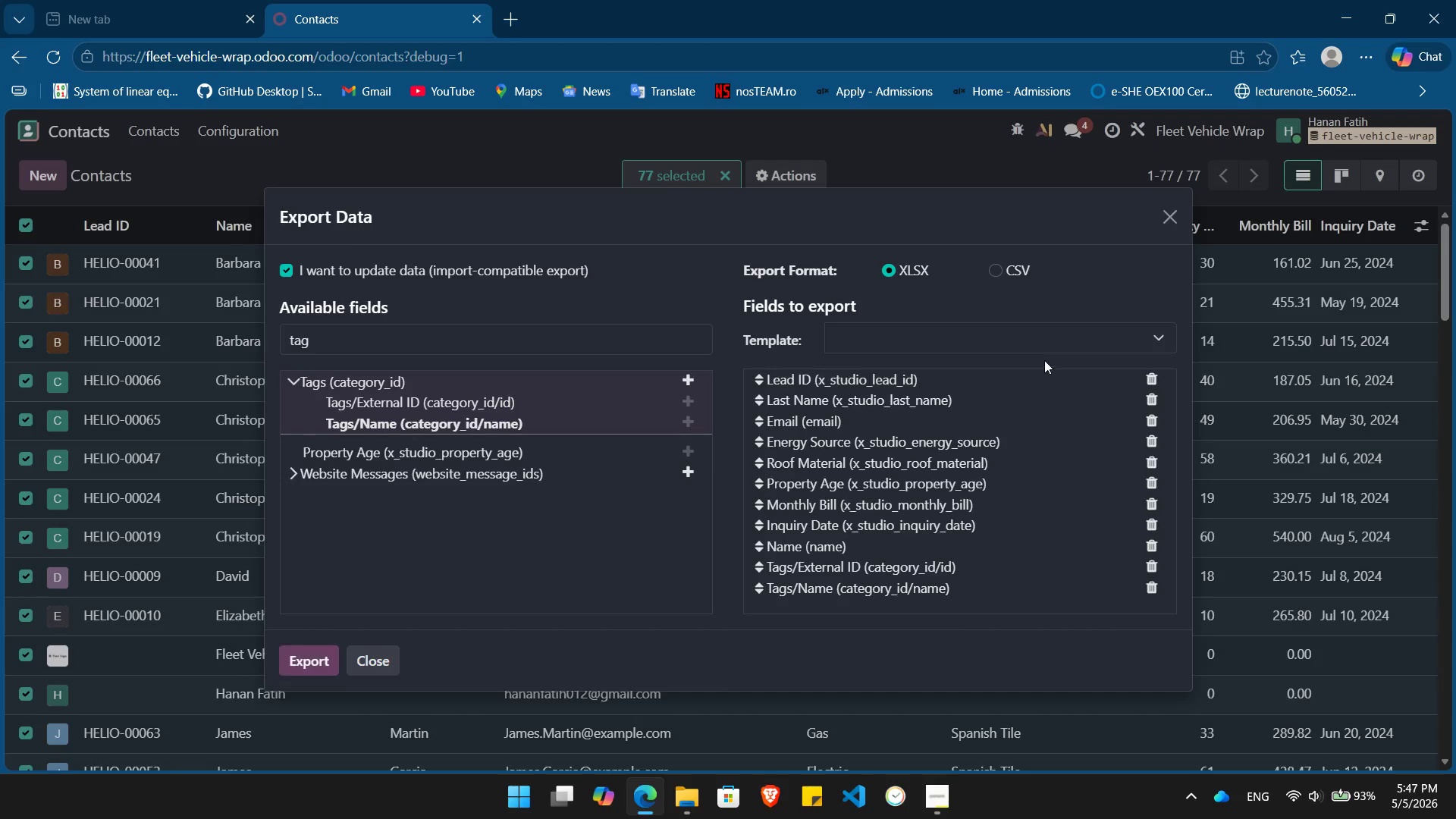 
left_click([1095, 333])
 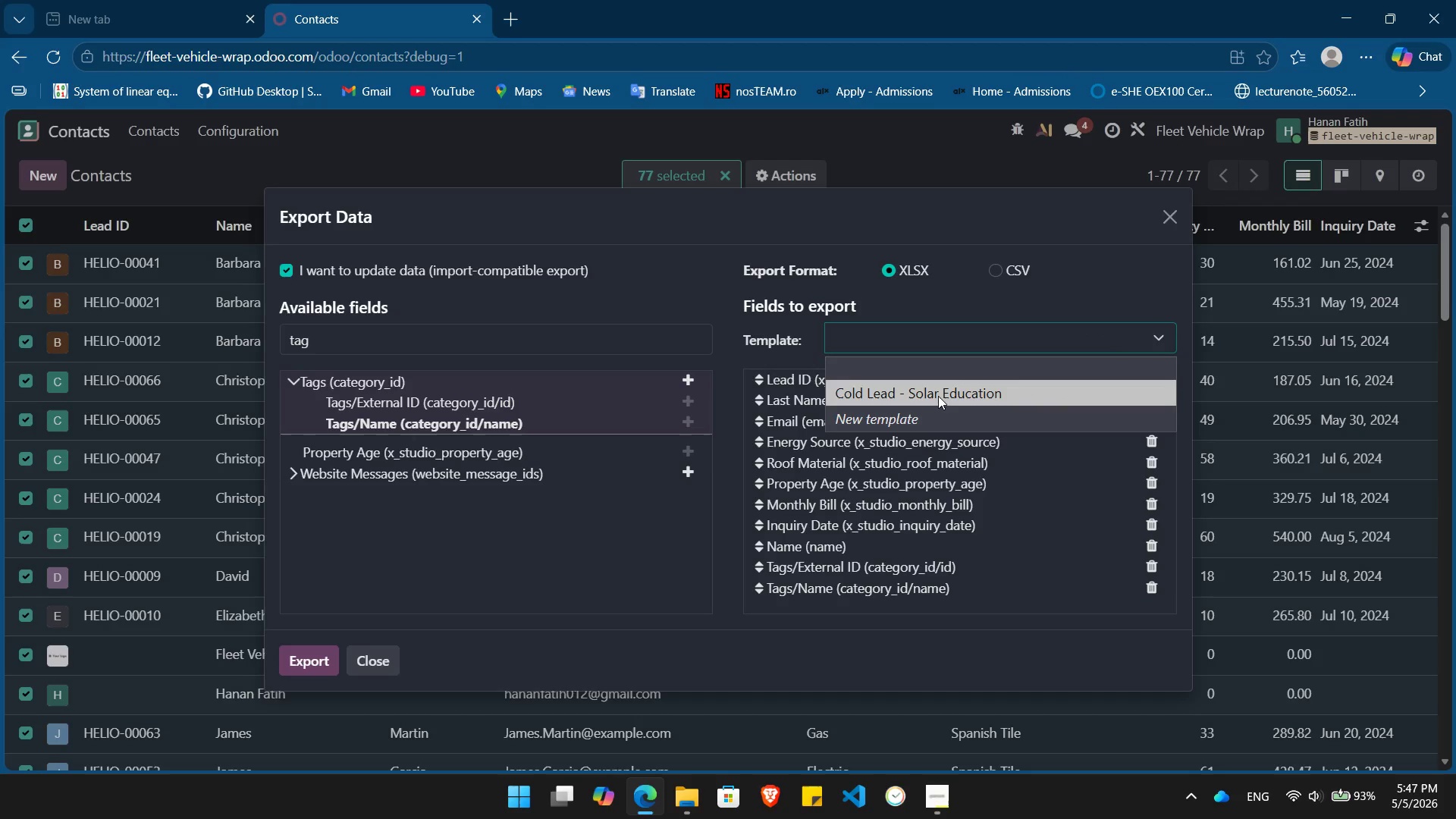 
left_click([938, 396])
 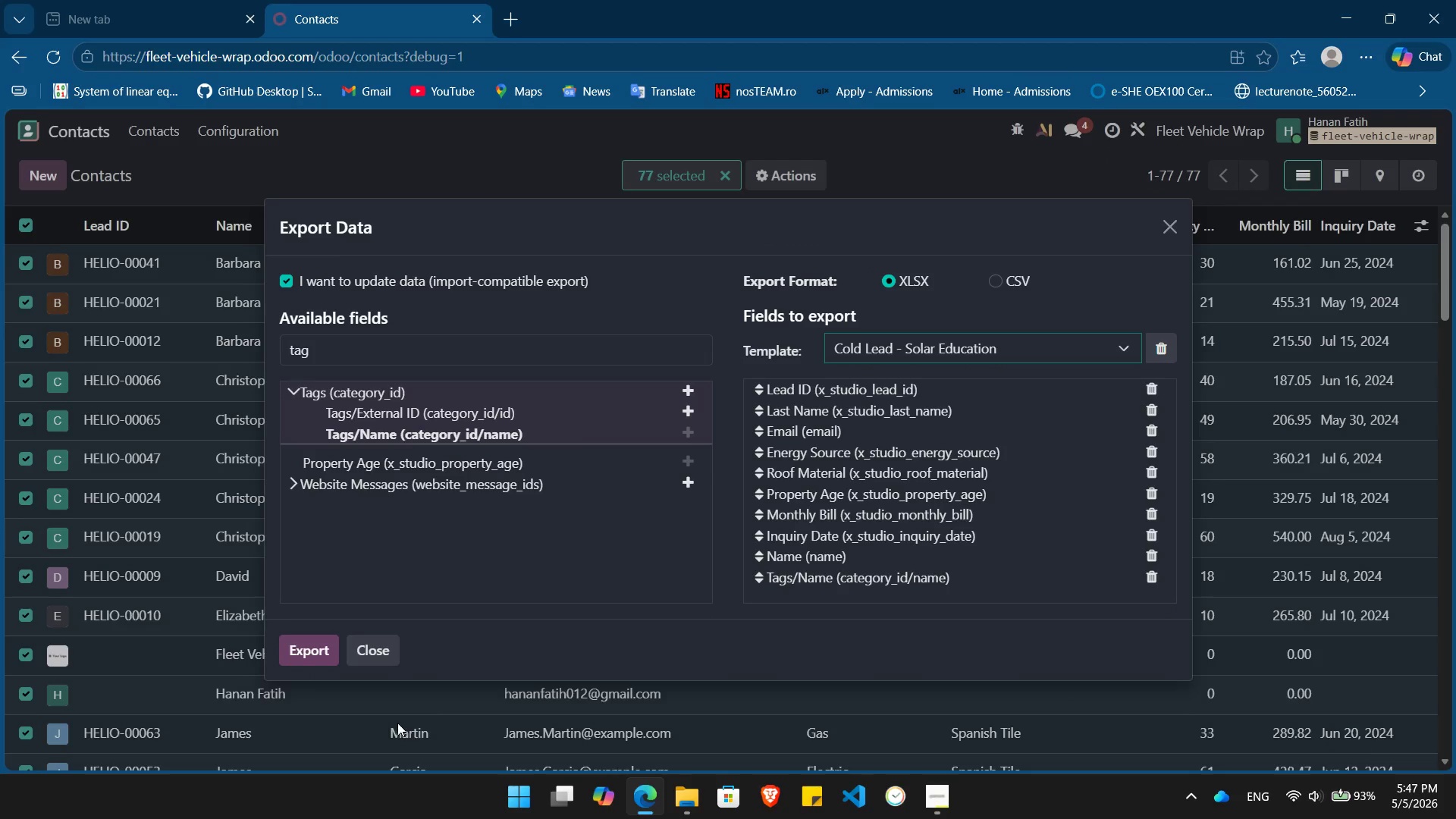 
left_click([371, 657])
 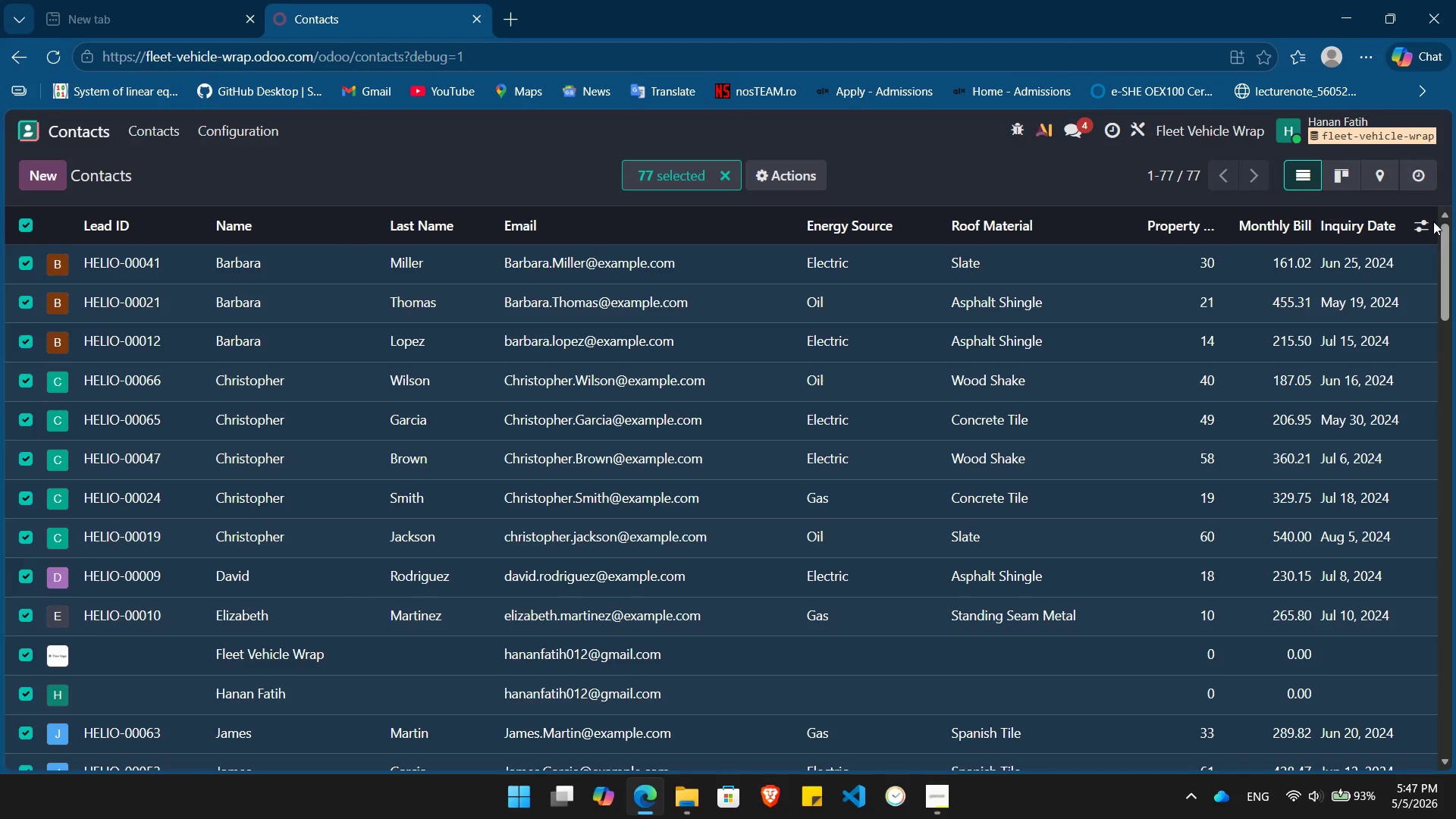 
left_click([1428, 228])
 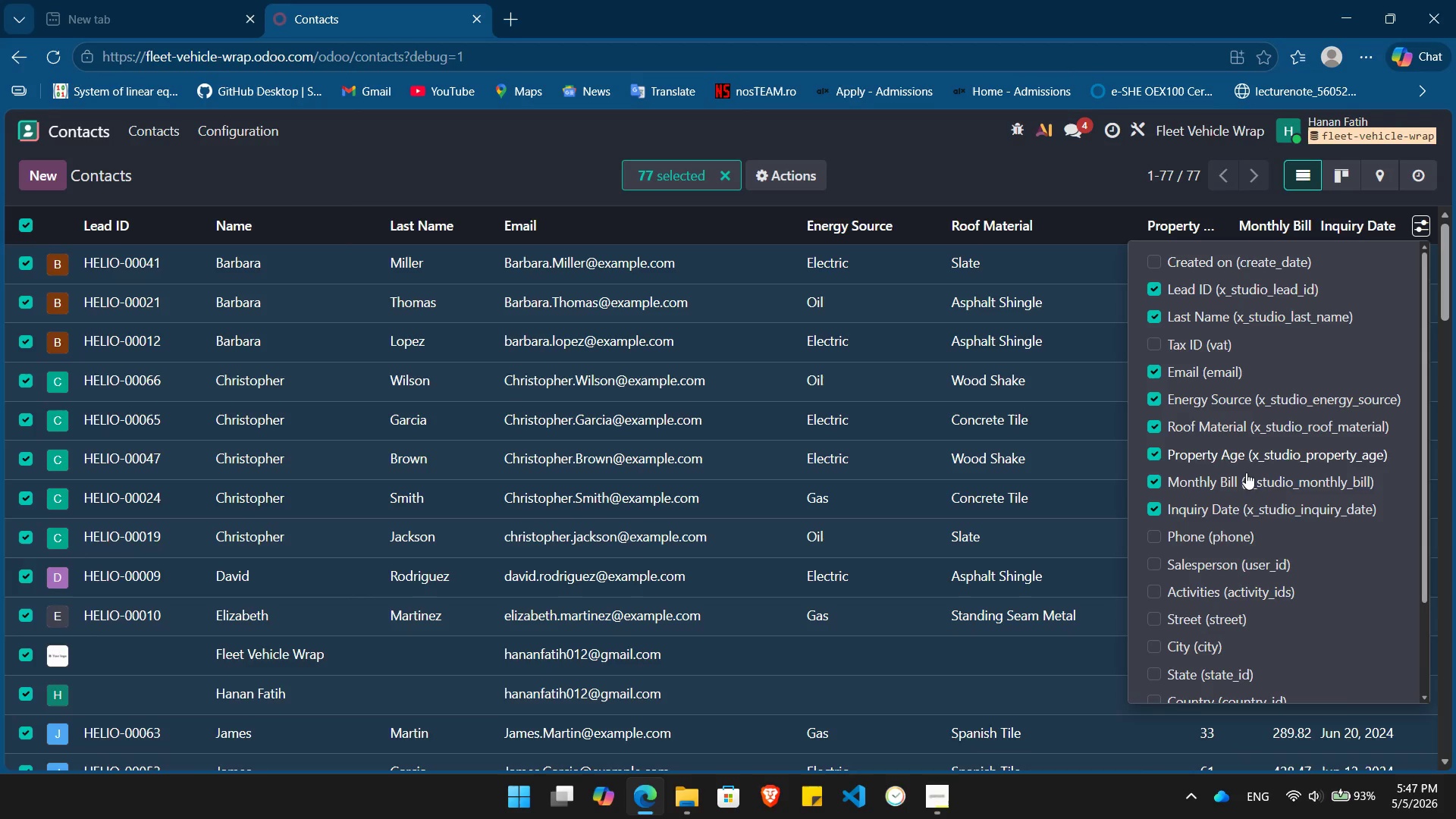 
scroll: coordinate [1245, 475], scroll_direction: down, amount: 7.0
 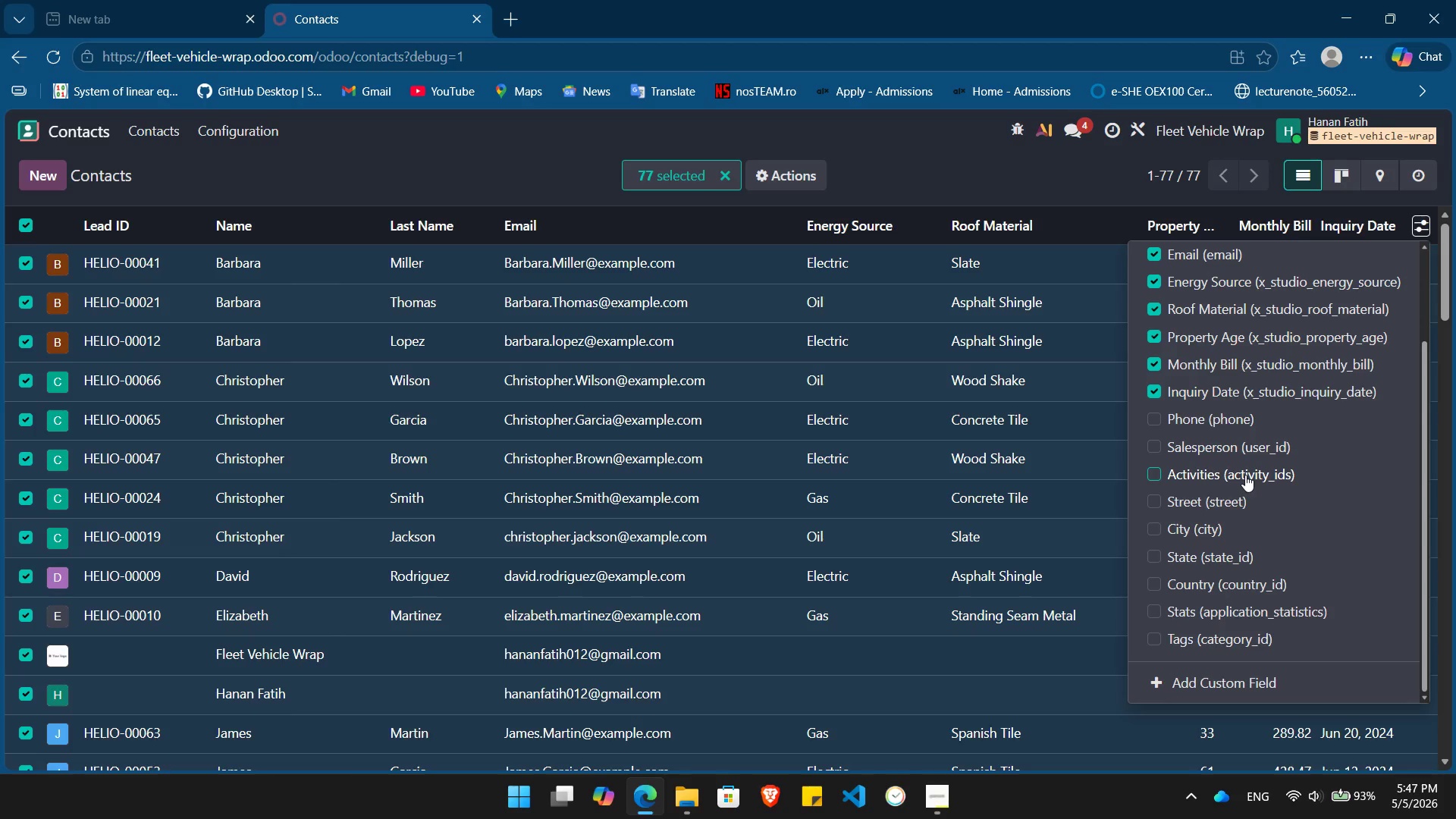 
scroll: coordinate [1245, 475], scroll_direction: up, amount: 6.0
 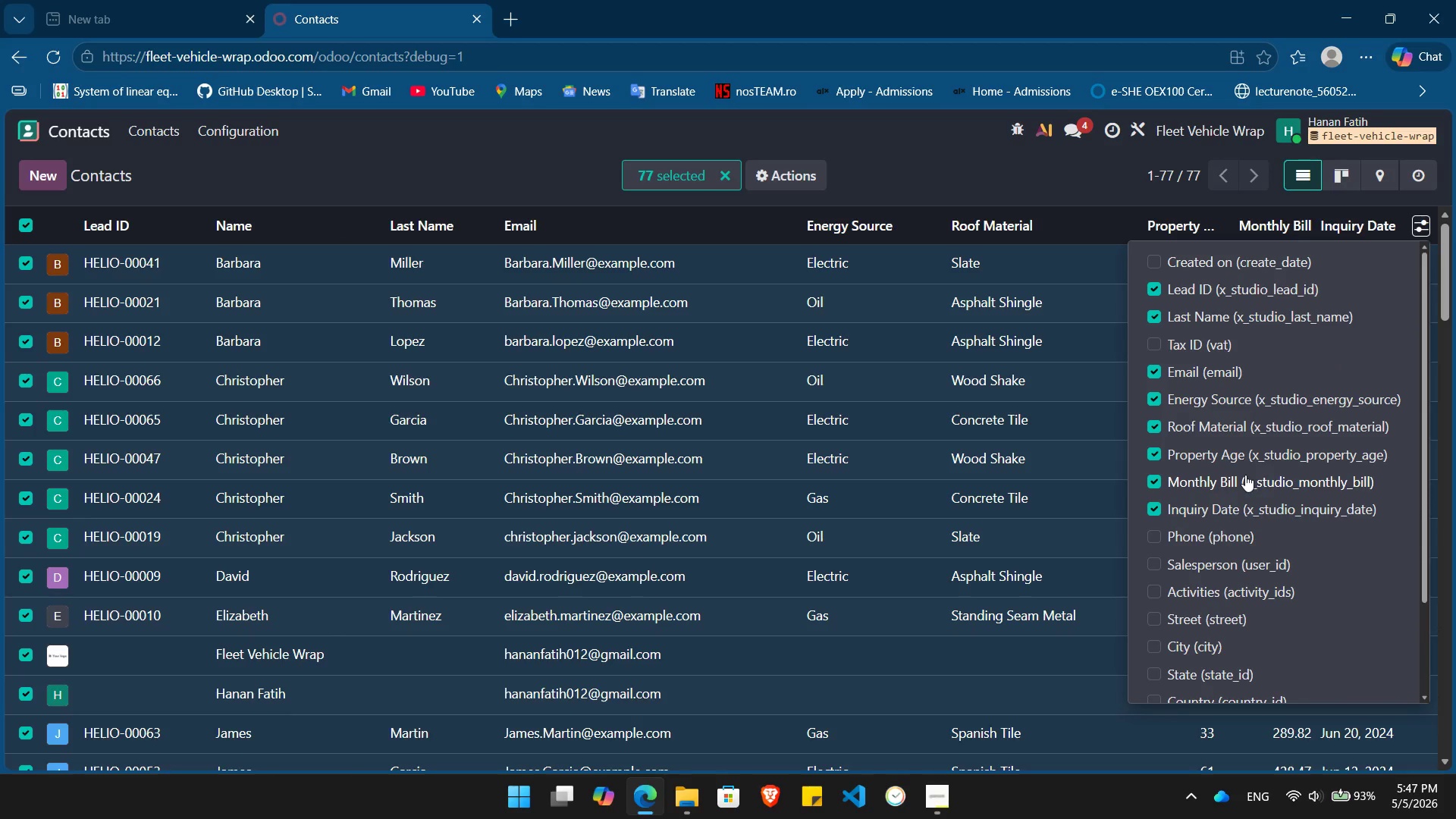 
scroll: coordinate [1245, 475], scroll_direction: down, amount: 5.0
 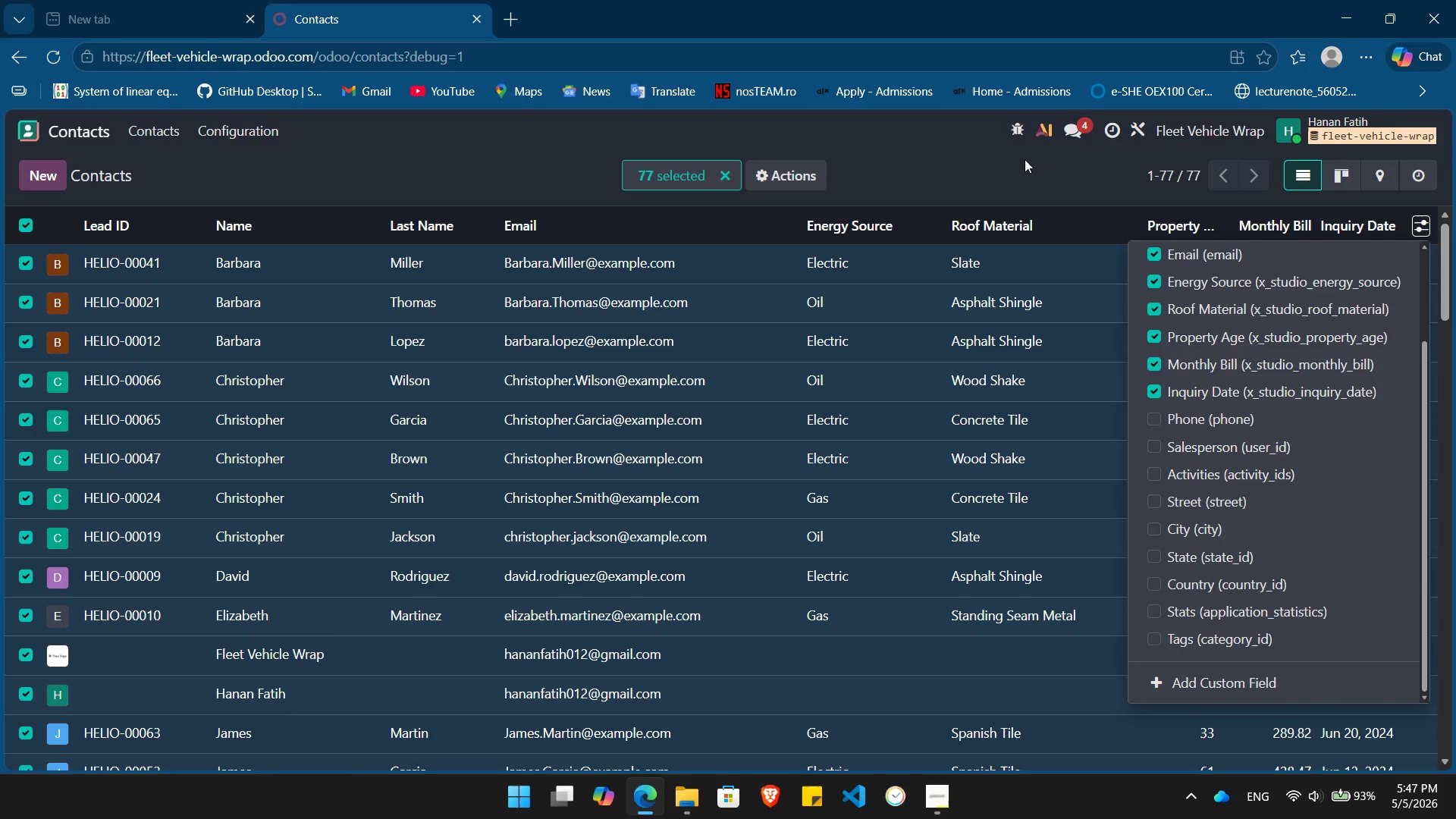 
left_click([1024, 162])
 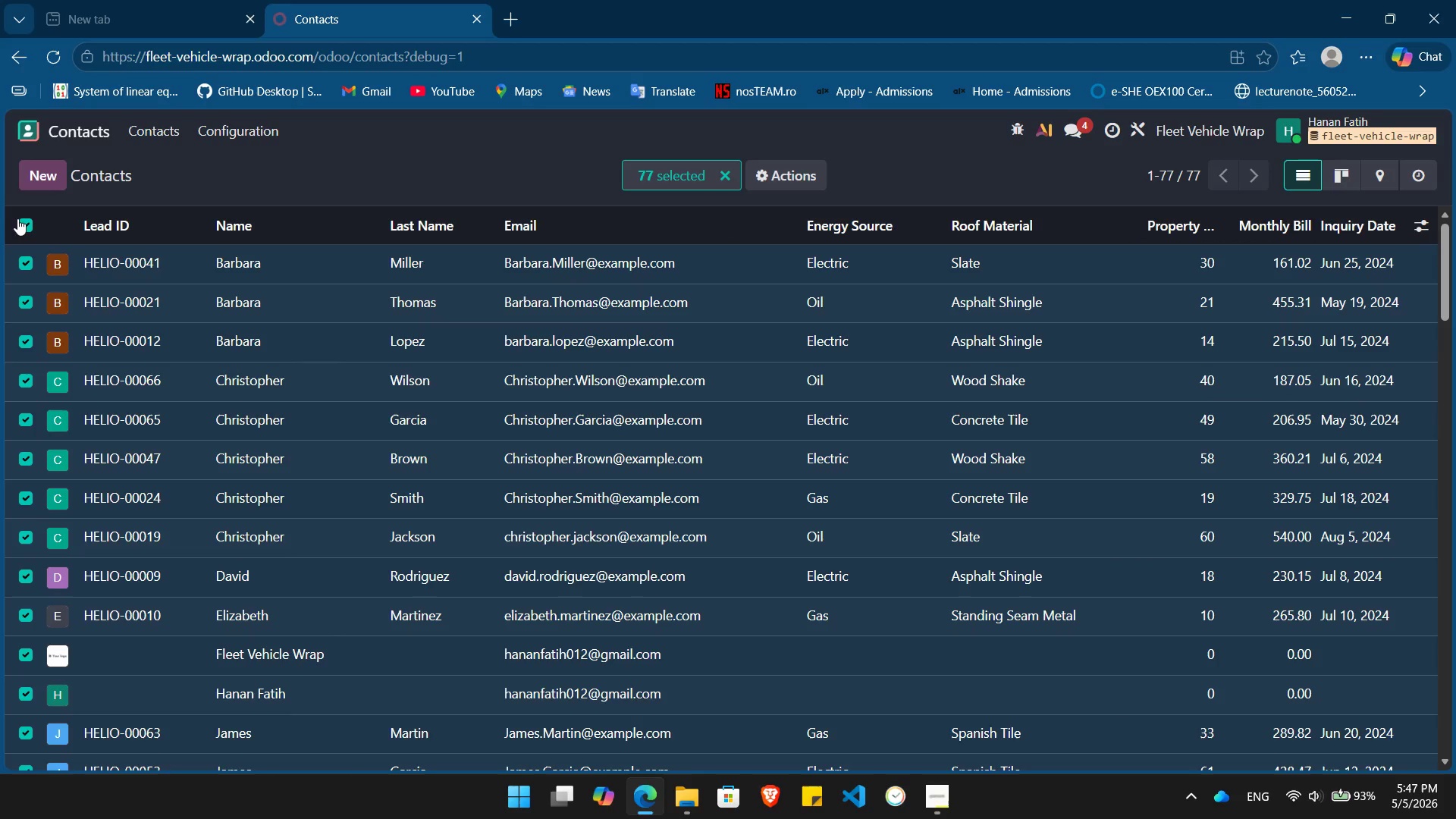 
left_click([26, 225])
 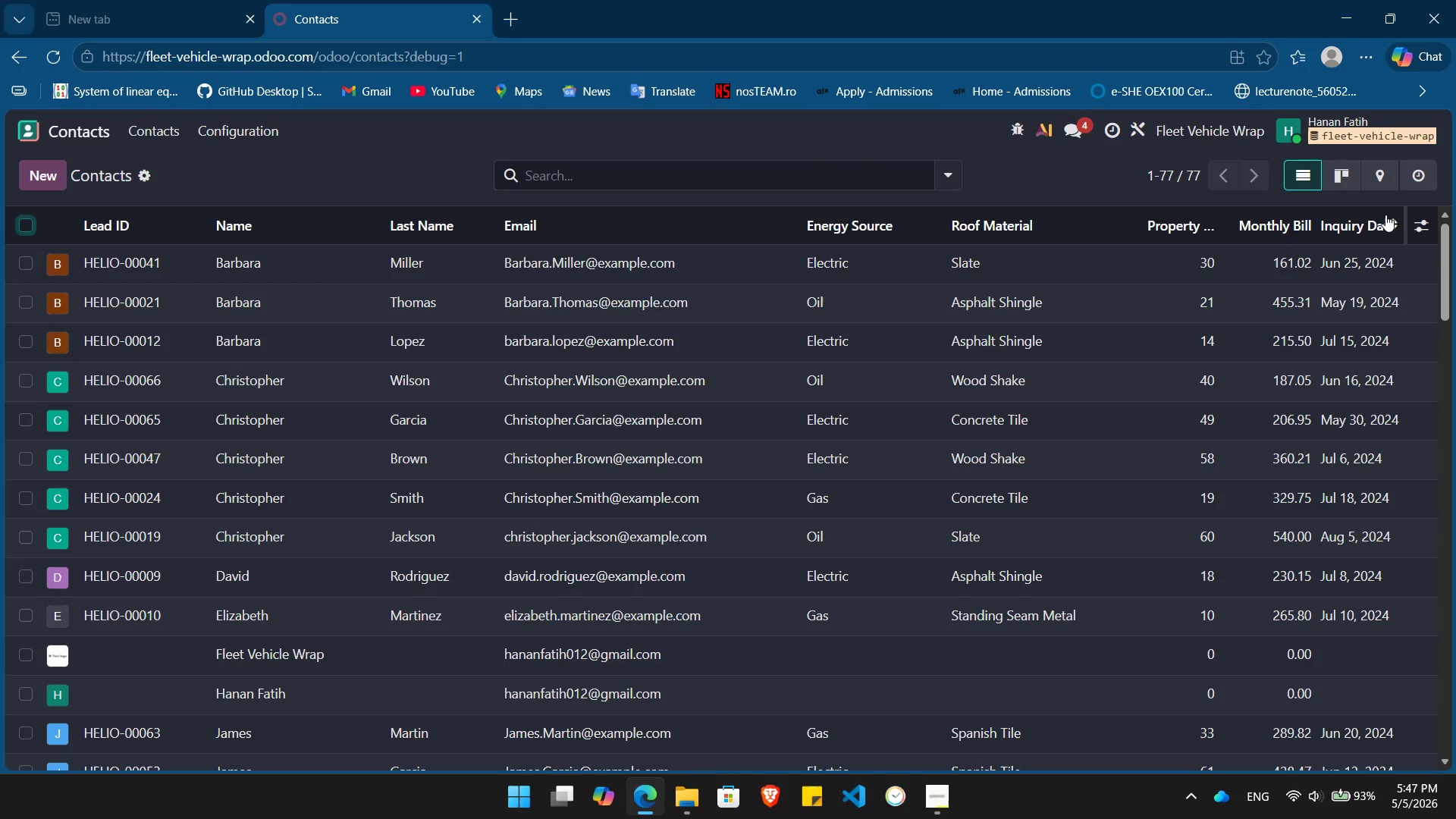 
left_click([1419, 222])
 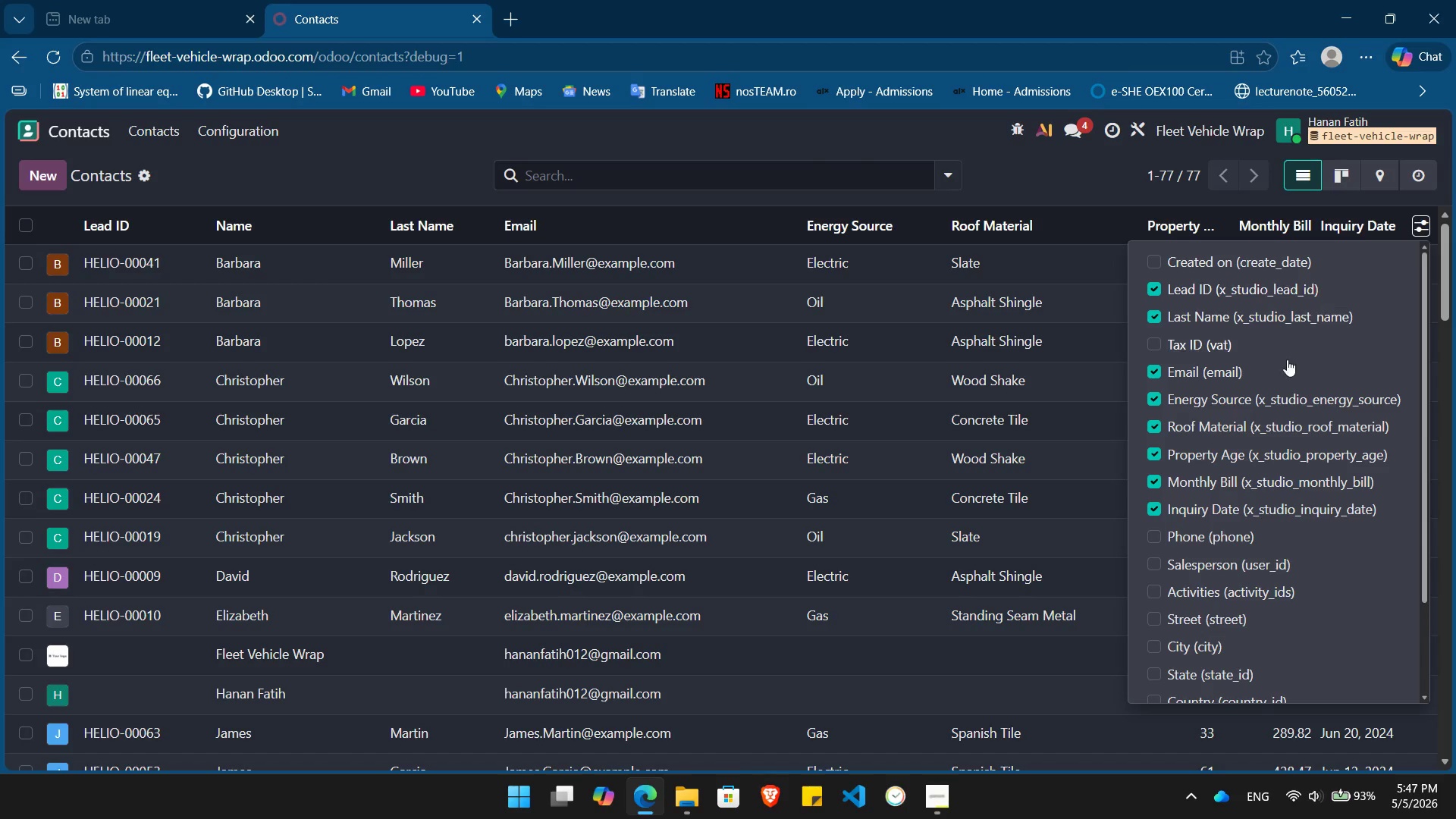 
scroll: coordinate [1275, 424], scroll_direction: down, amount: 6.0
 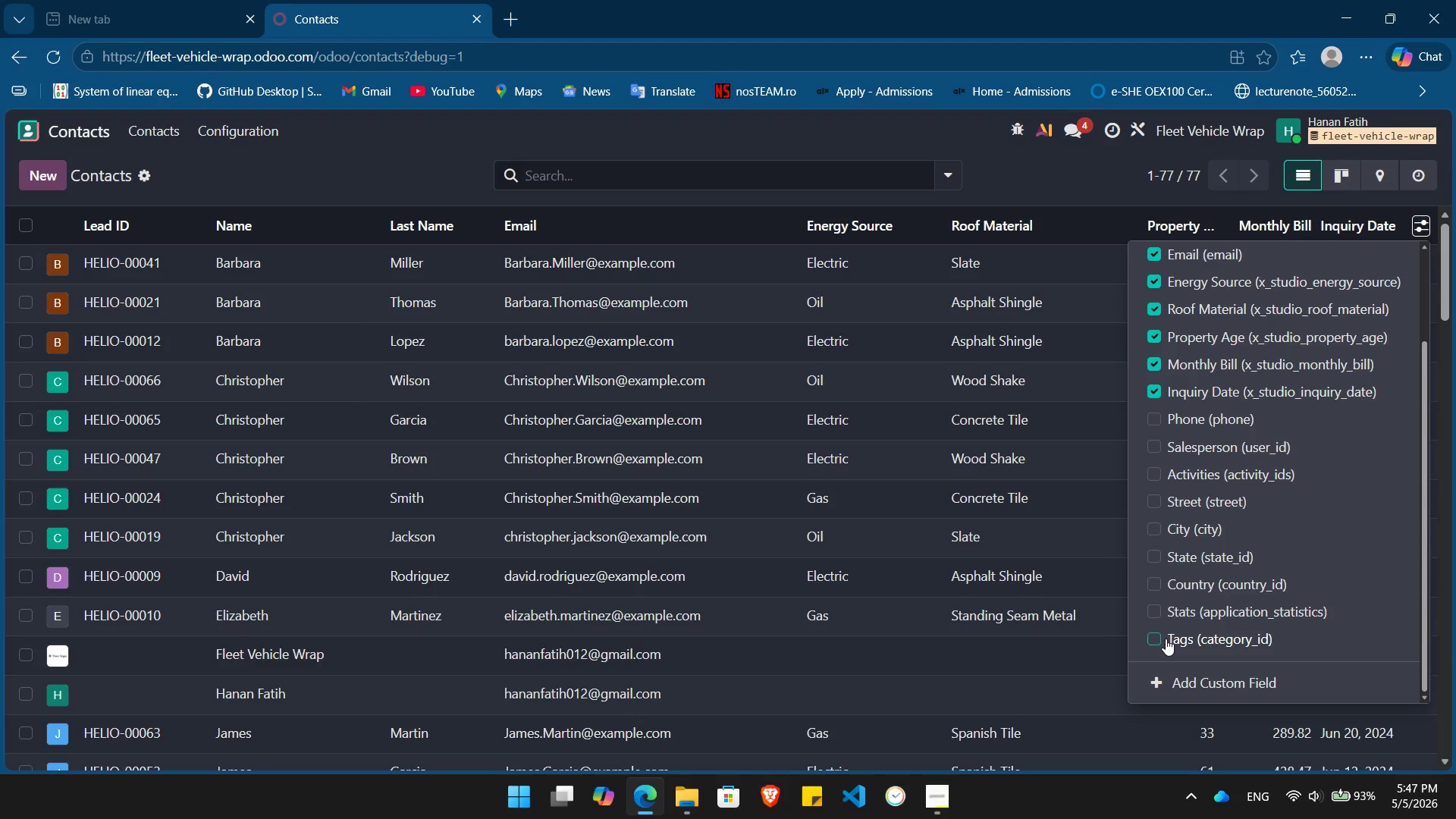 
left_click([1156, 639])
 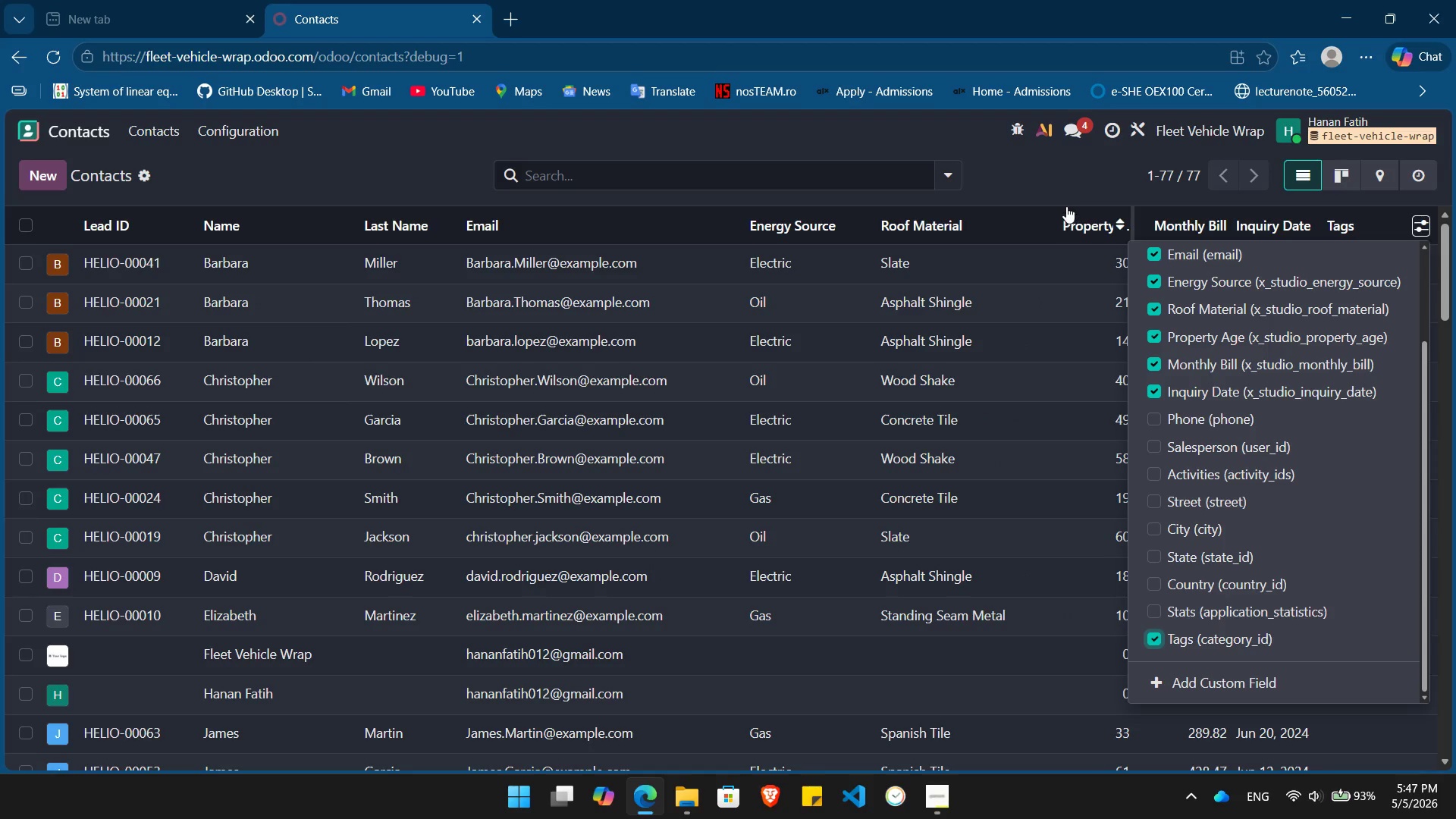 
left_click([1081, 176])
 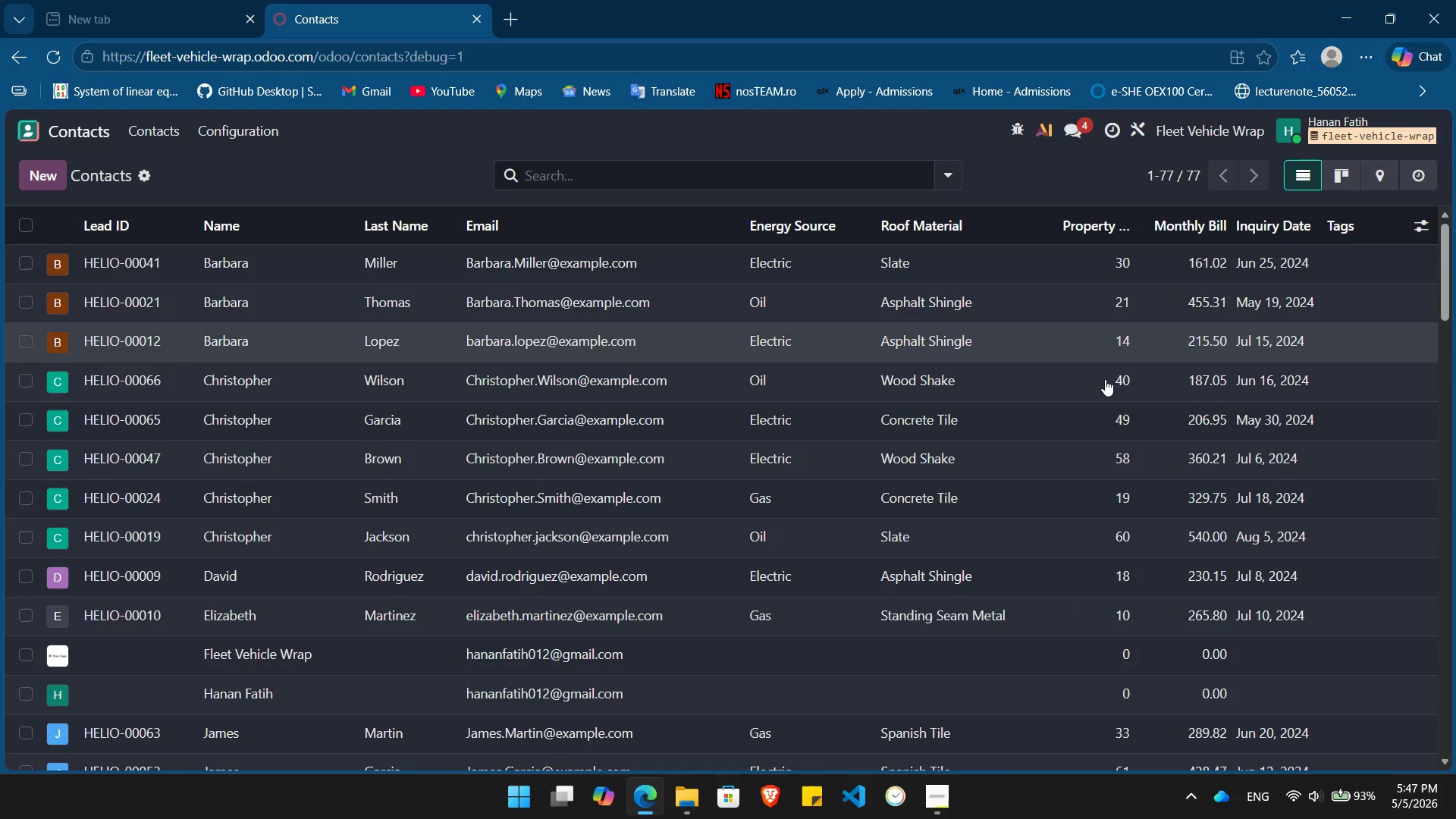 
scroll: coordinate [1105, 380], scroll_direction: up, amount: 15.0
 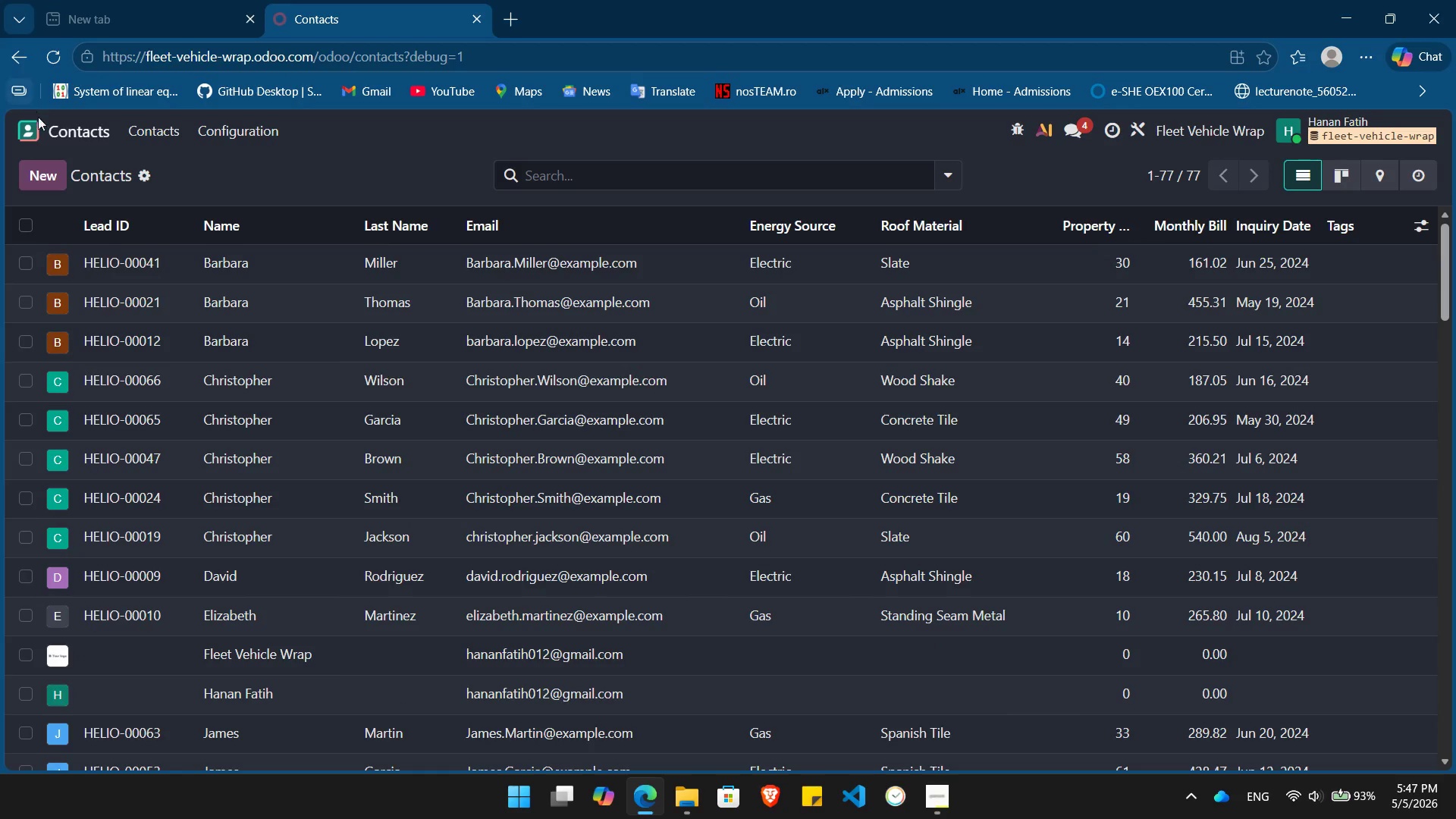 
left_click([45, 132])
 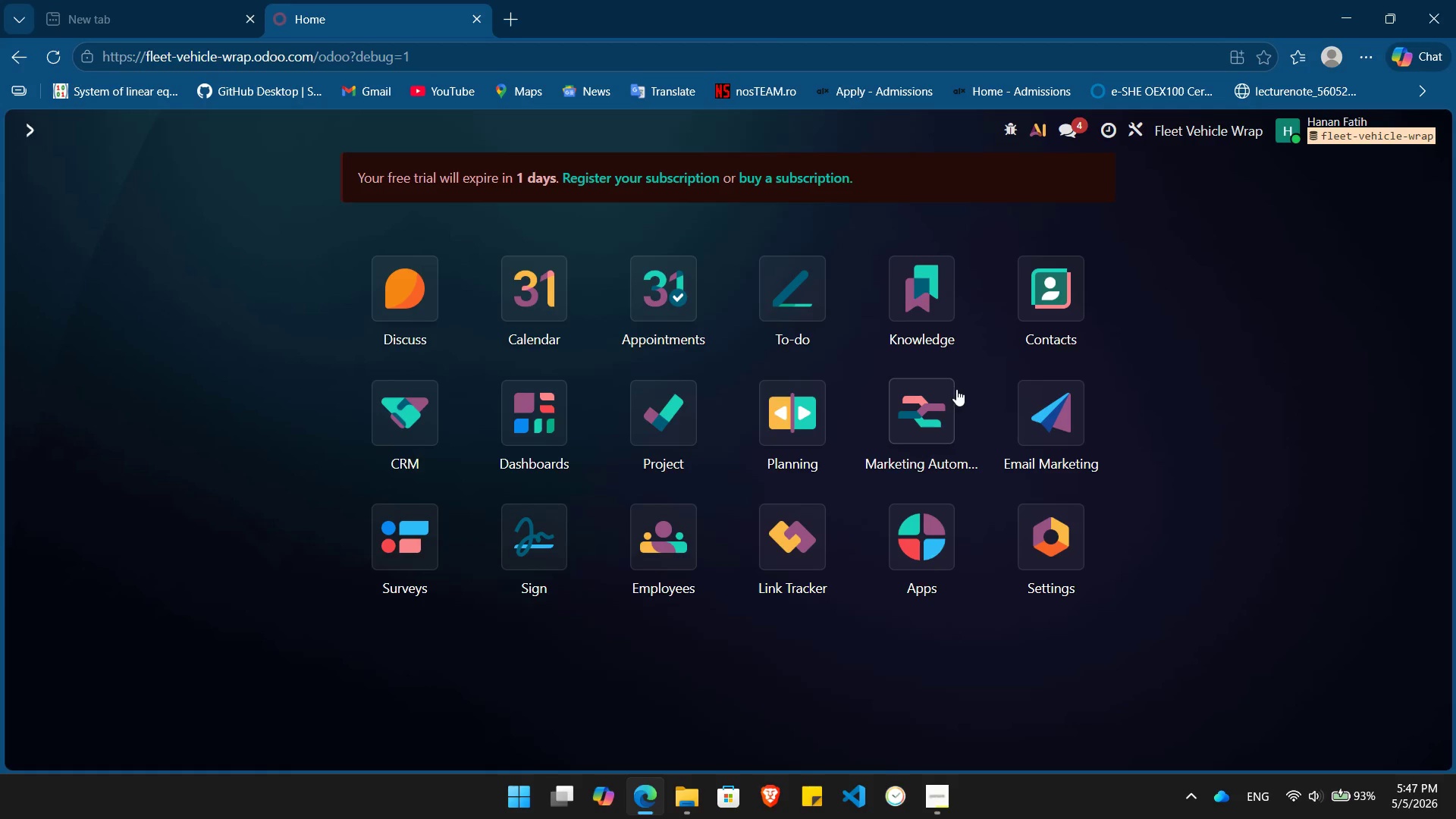 
left_click([911, 419])
 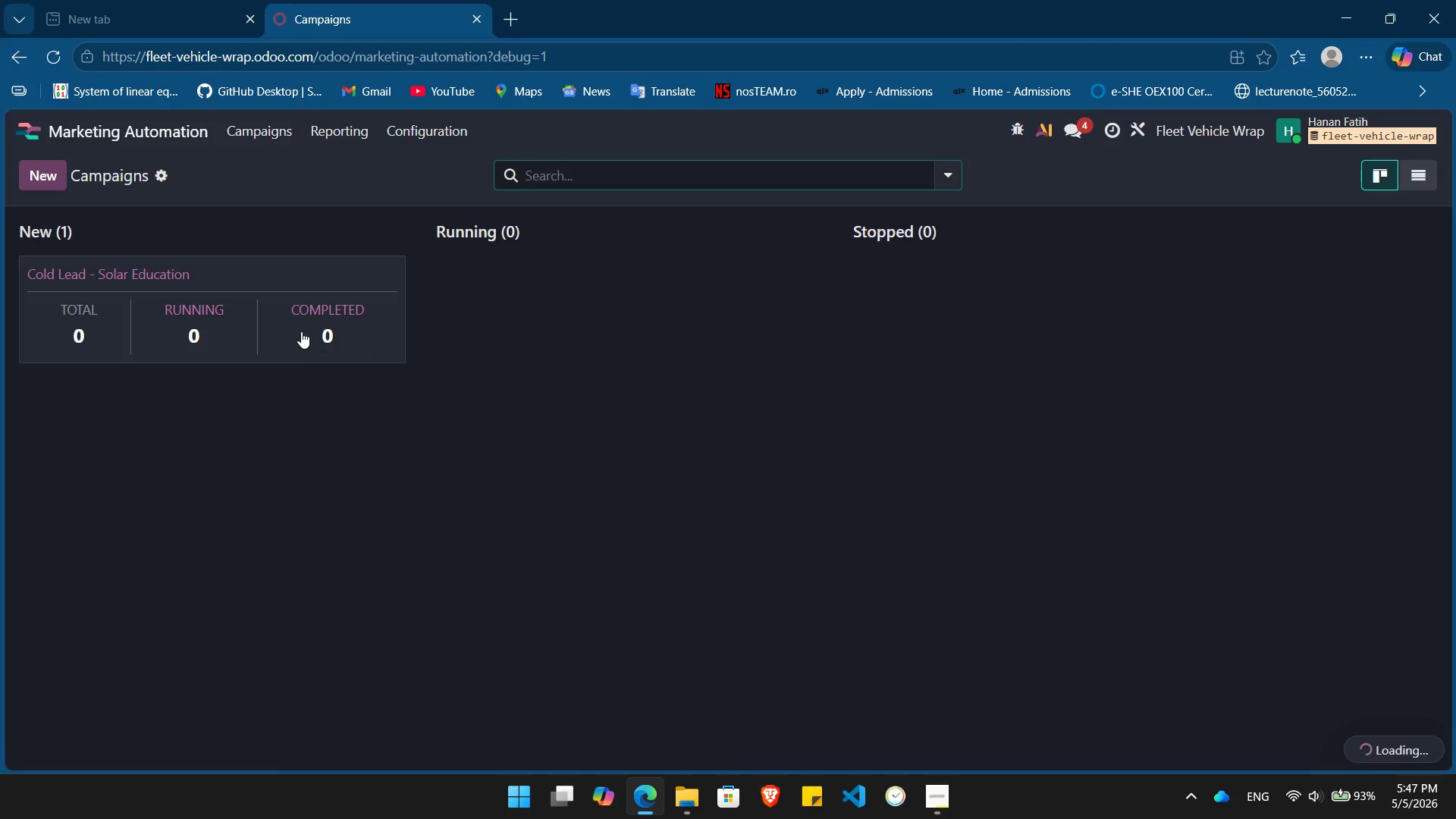 
left_click([298, 331])
 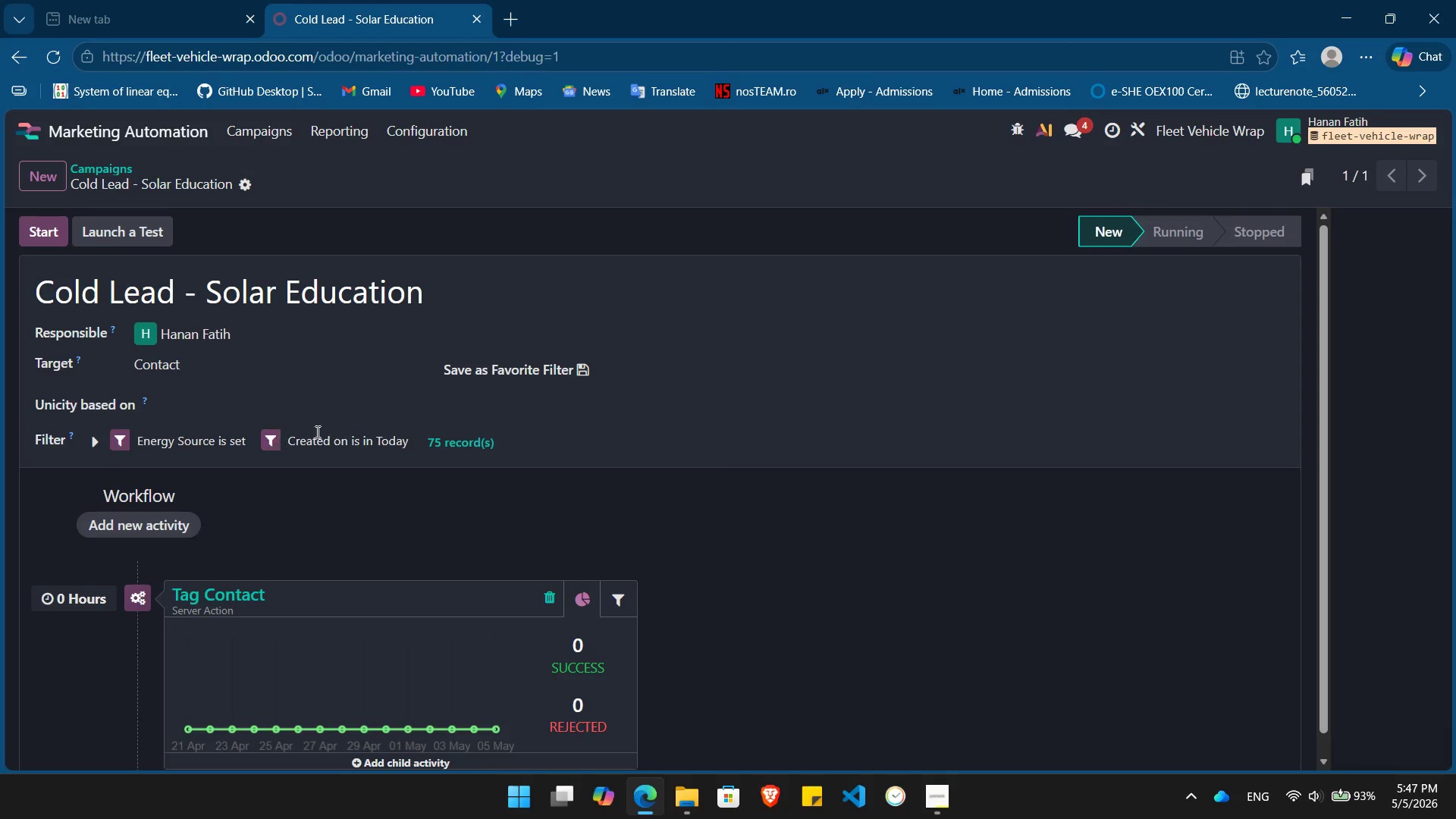 
scroll: coordinate [221, 356], scroll_direction: down, amount: 6.0
 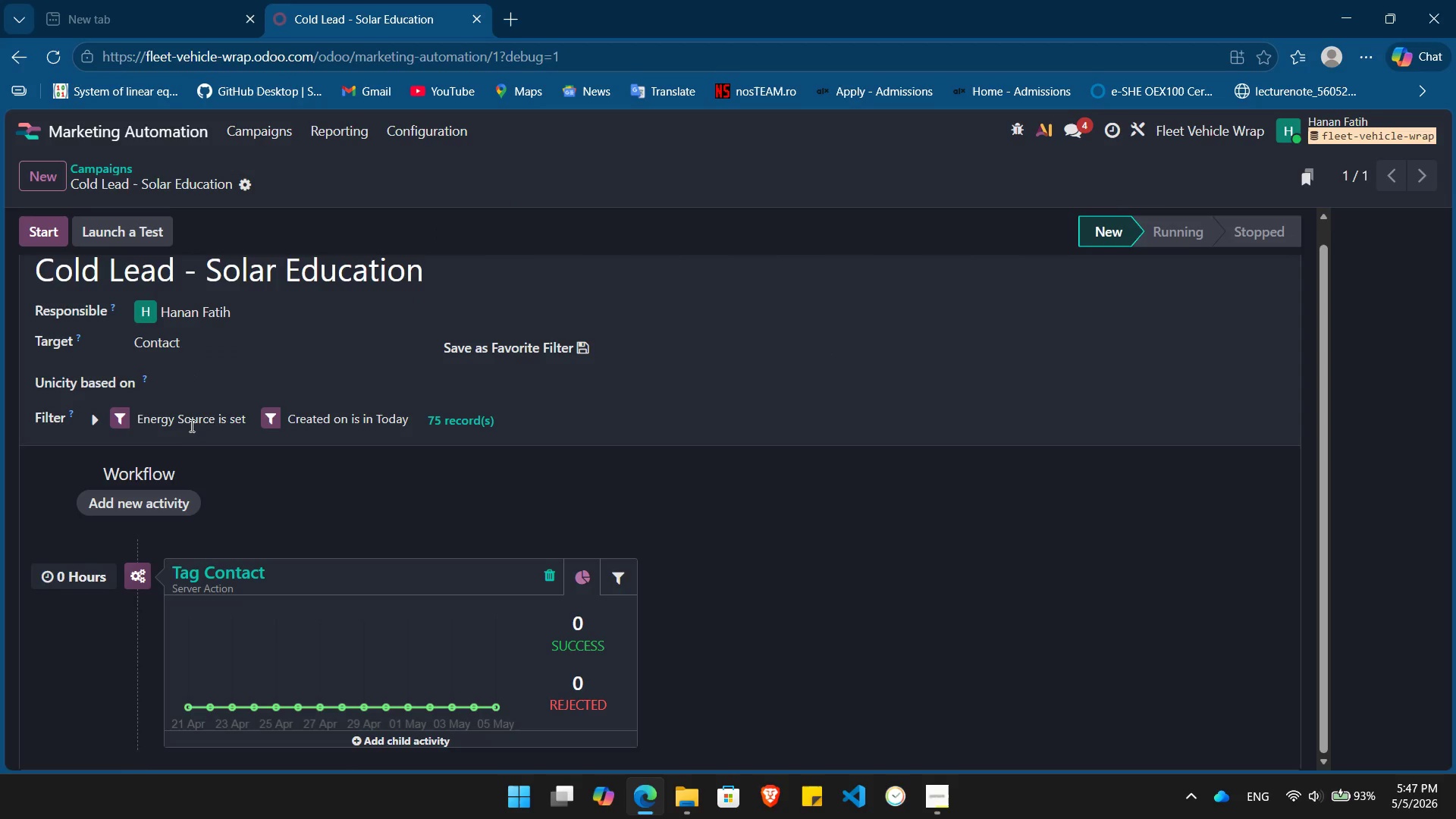 
left_click([162, 499])
 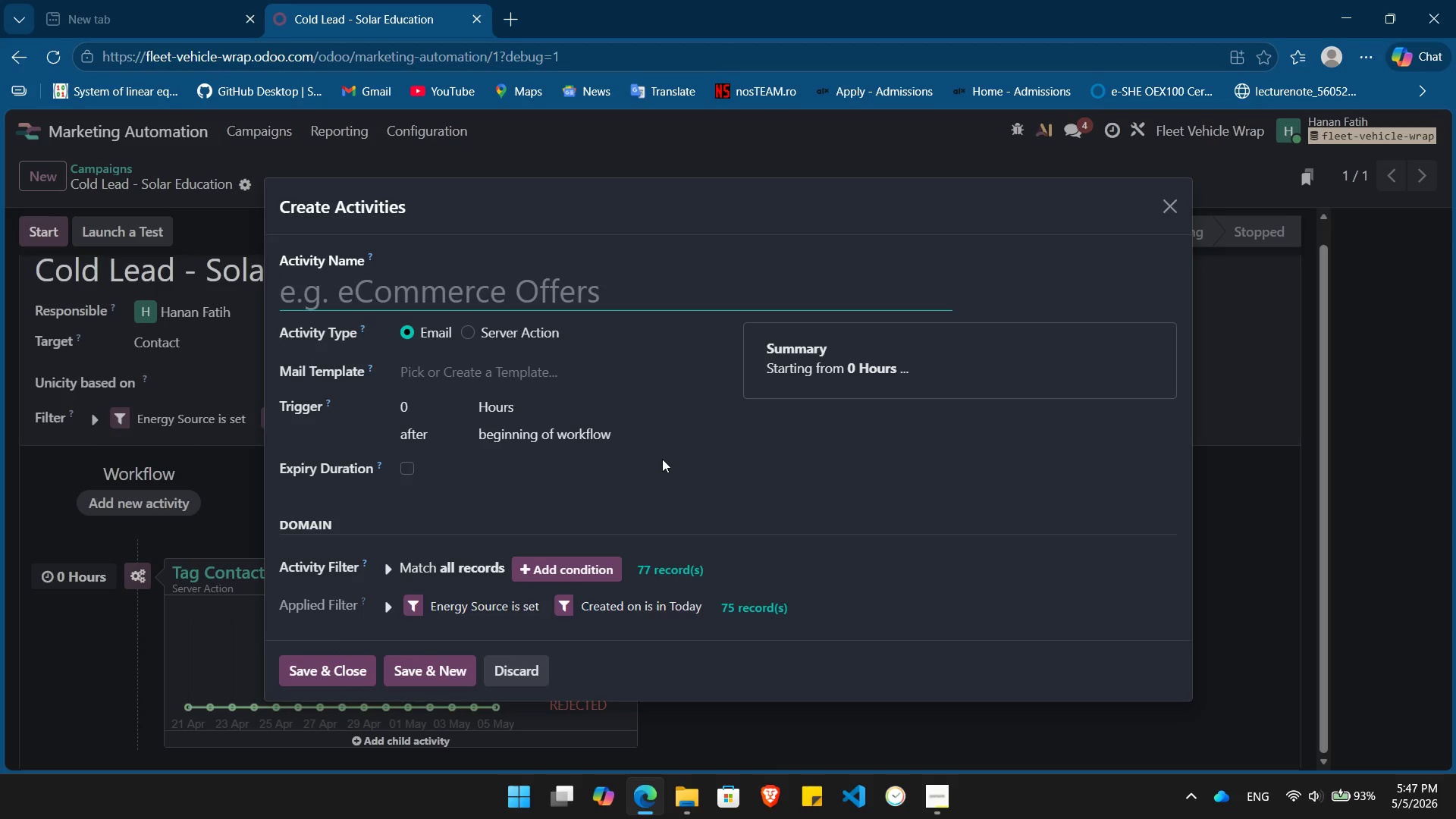 
key(Alt+Tab)